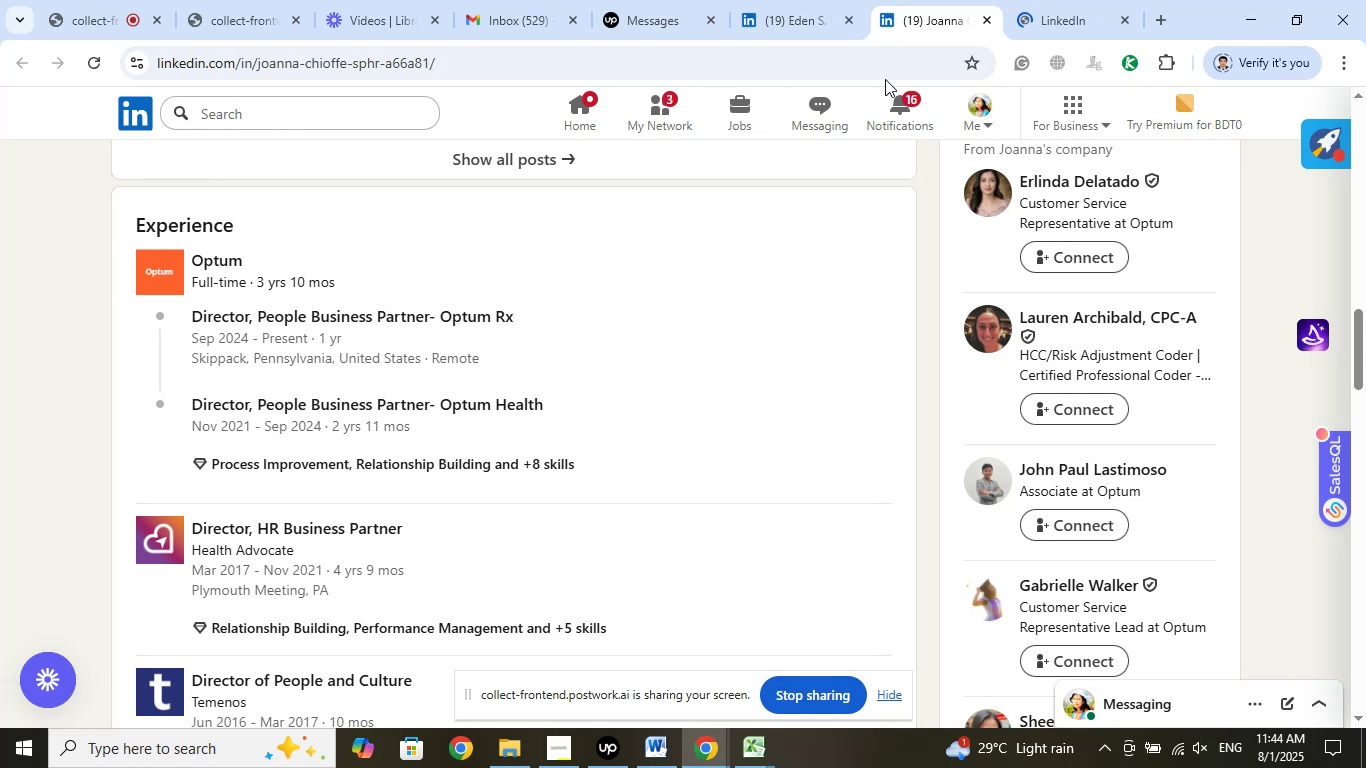 
scroll: coordinate [780, 357], scroll_direction: up, amount: 17.0
 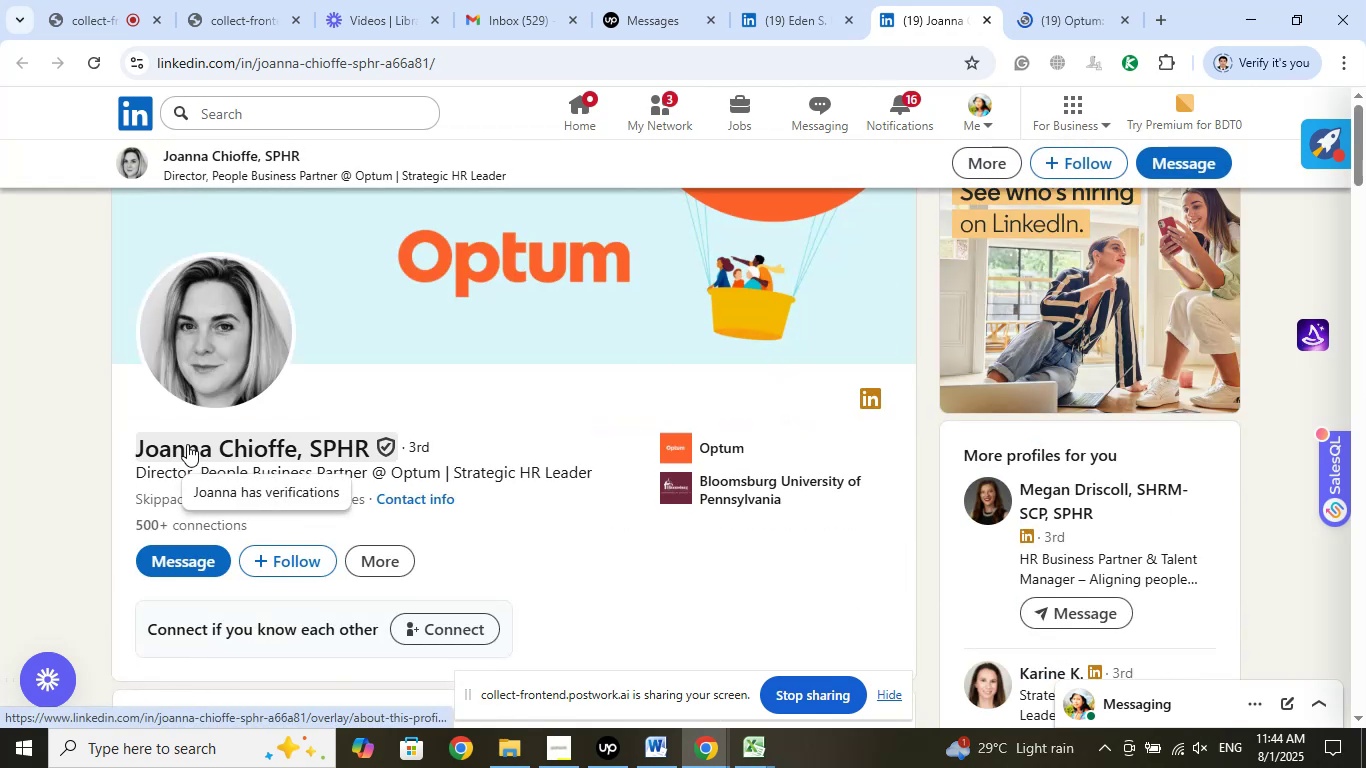 
wait(8.93)
 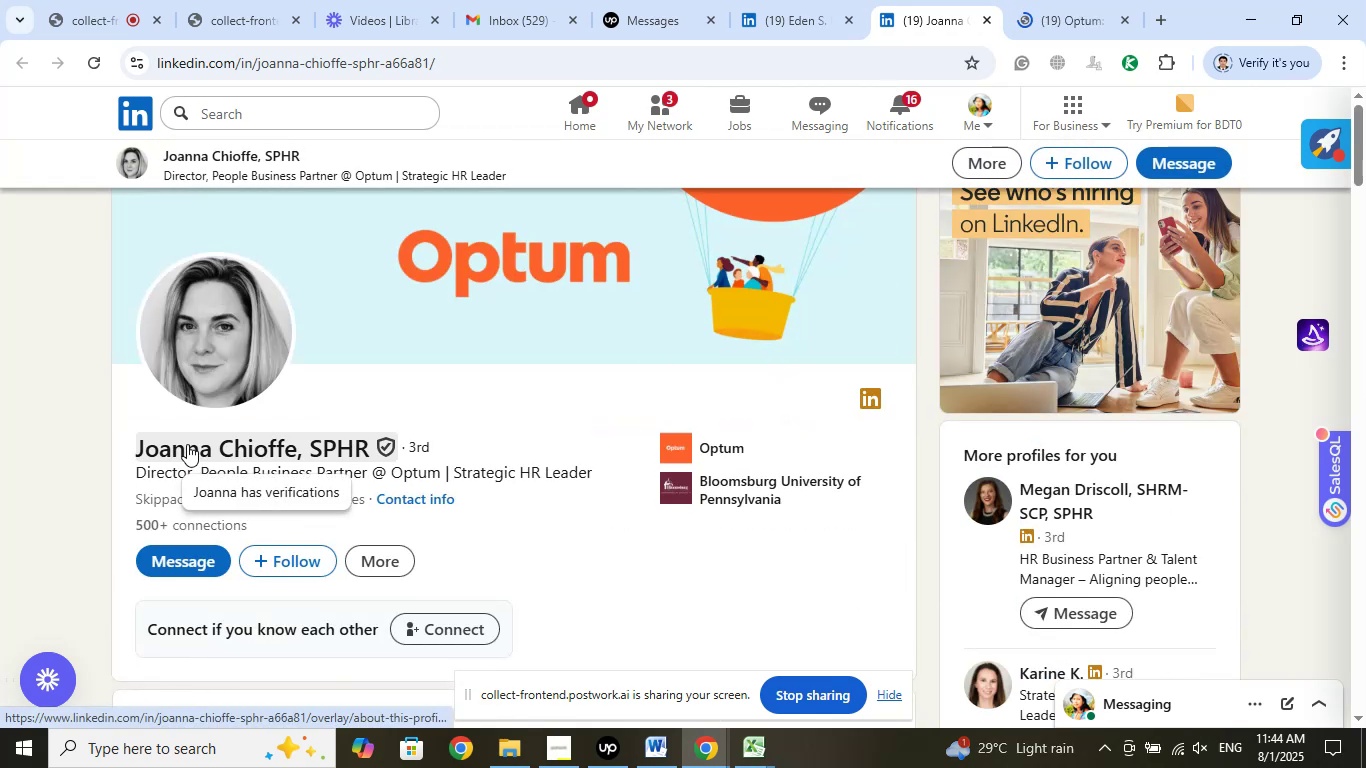 
left_click([987, 27])
 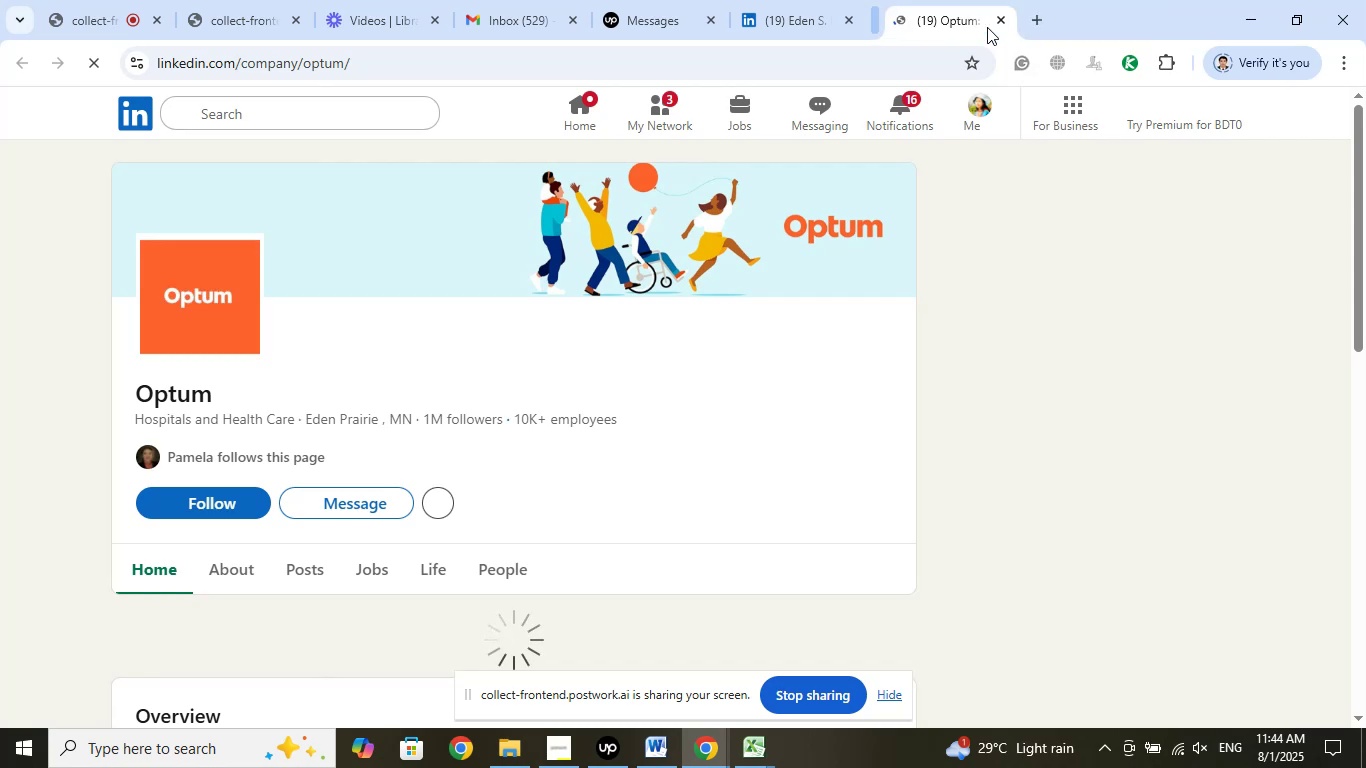 
left_click([987, 27])
 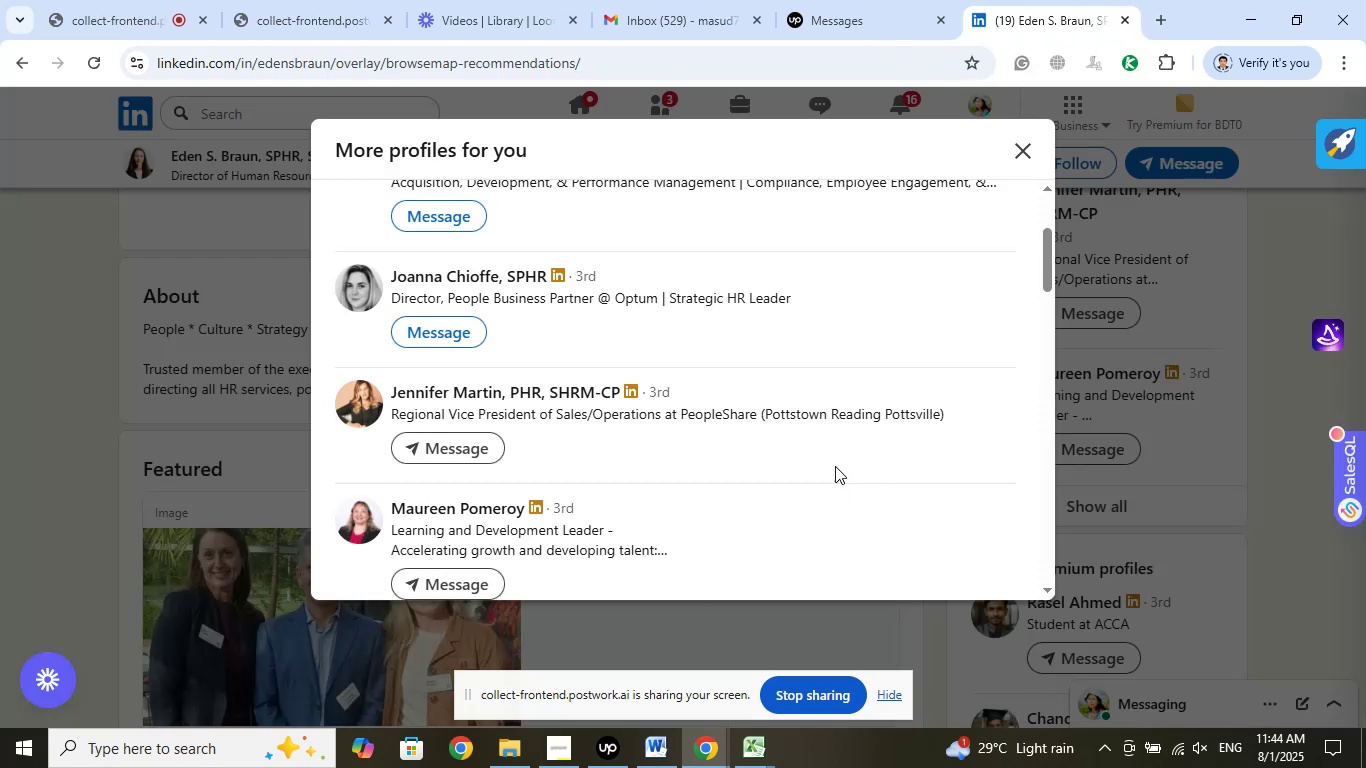 
scroll: coordinate [832, 426], scroll_direction: down, amount: 1.0
 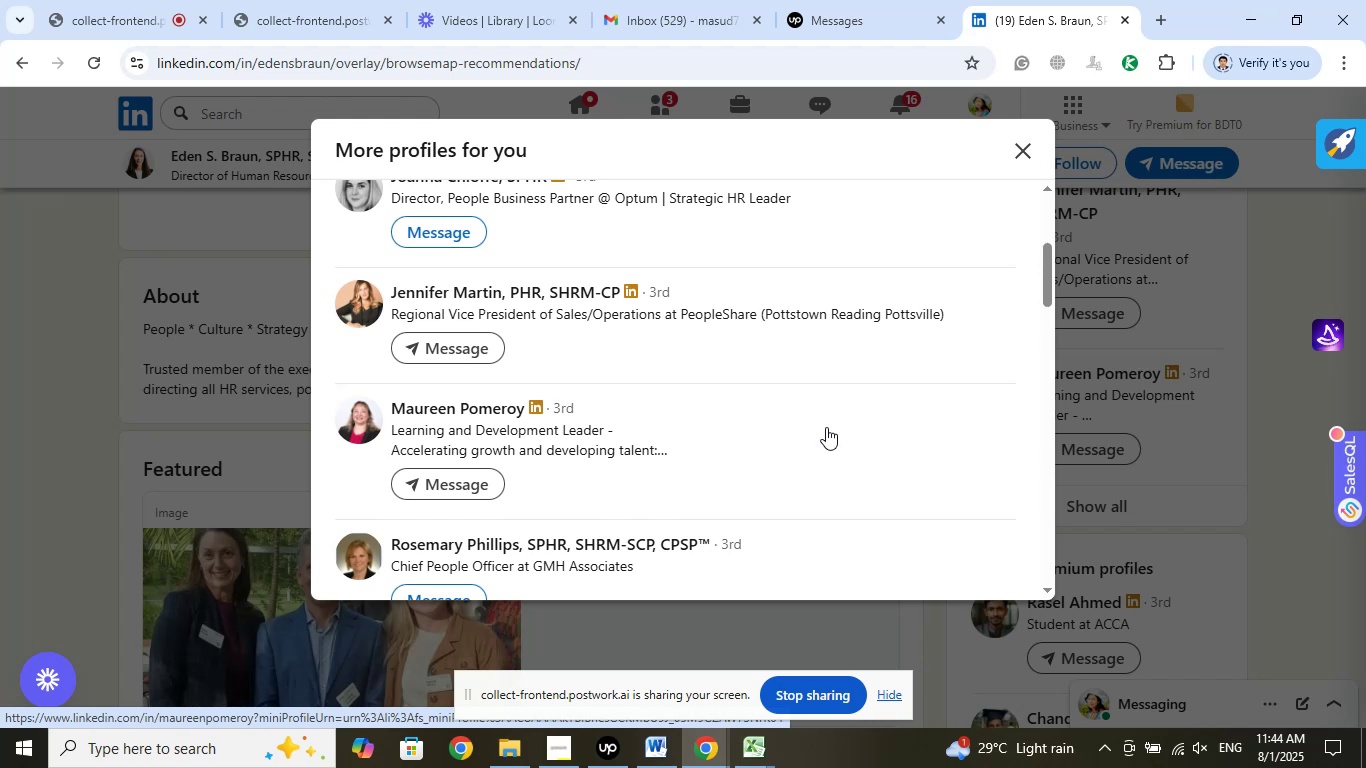 
wait(12.33)
 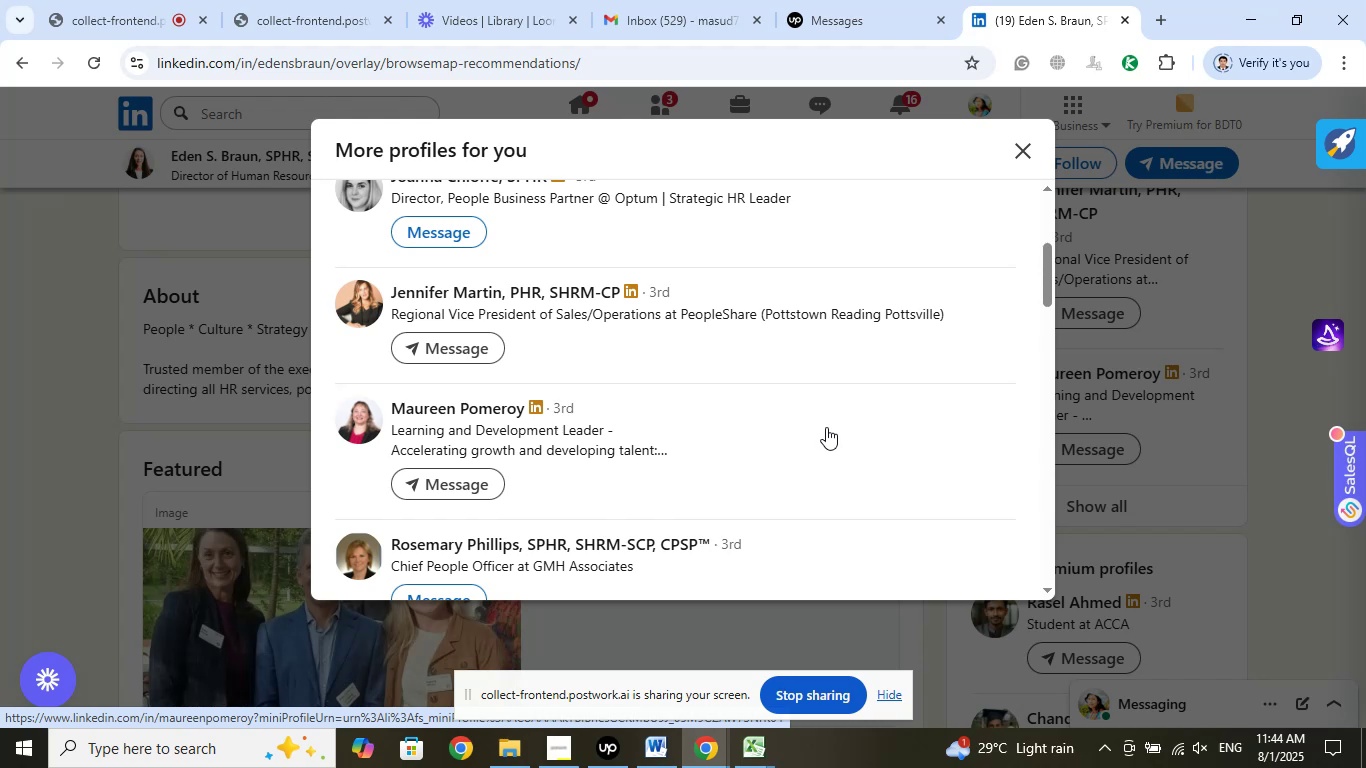 
left_click([559, 318])
 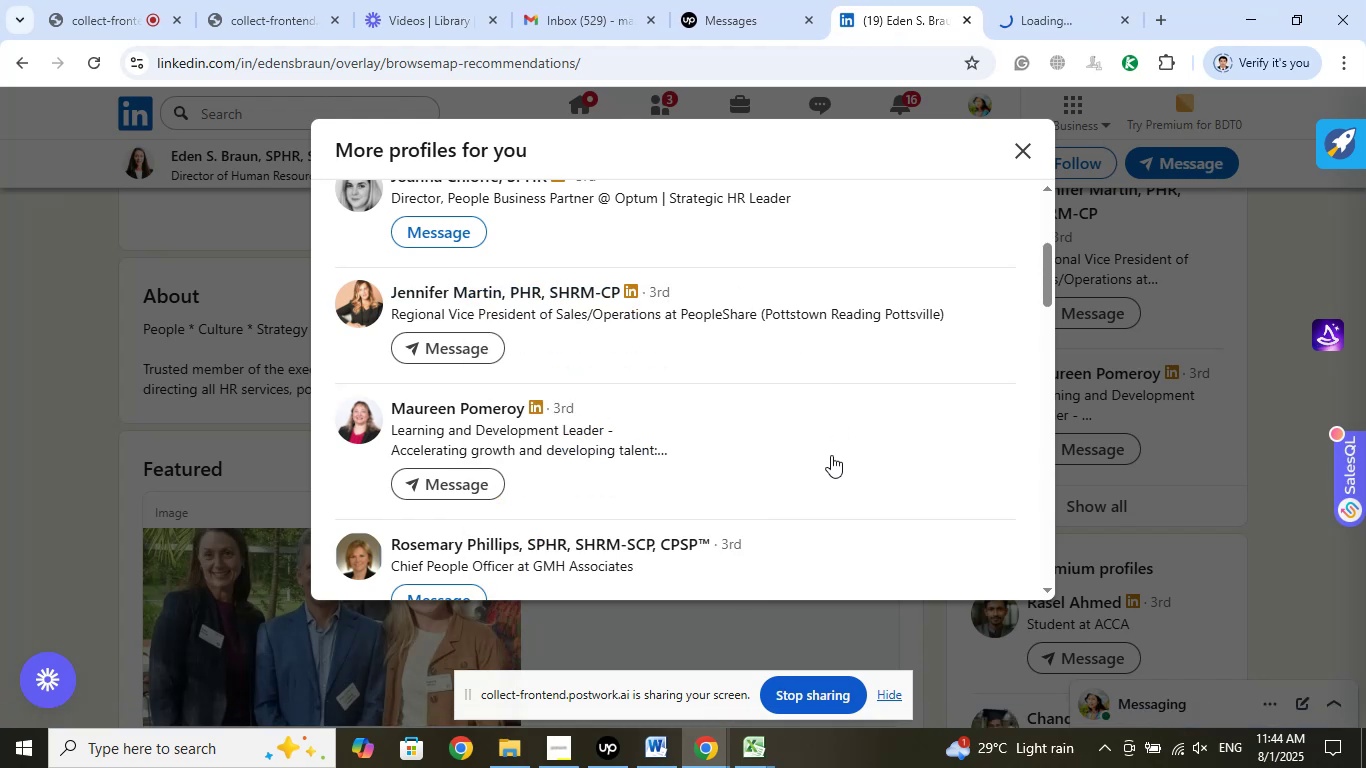 
scroll: coordinate [830, 453], scroll_direction: down, amount: 1.0
 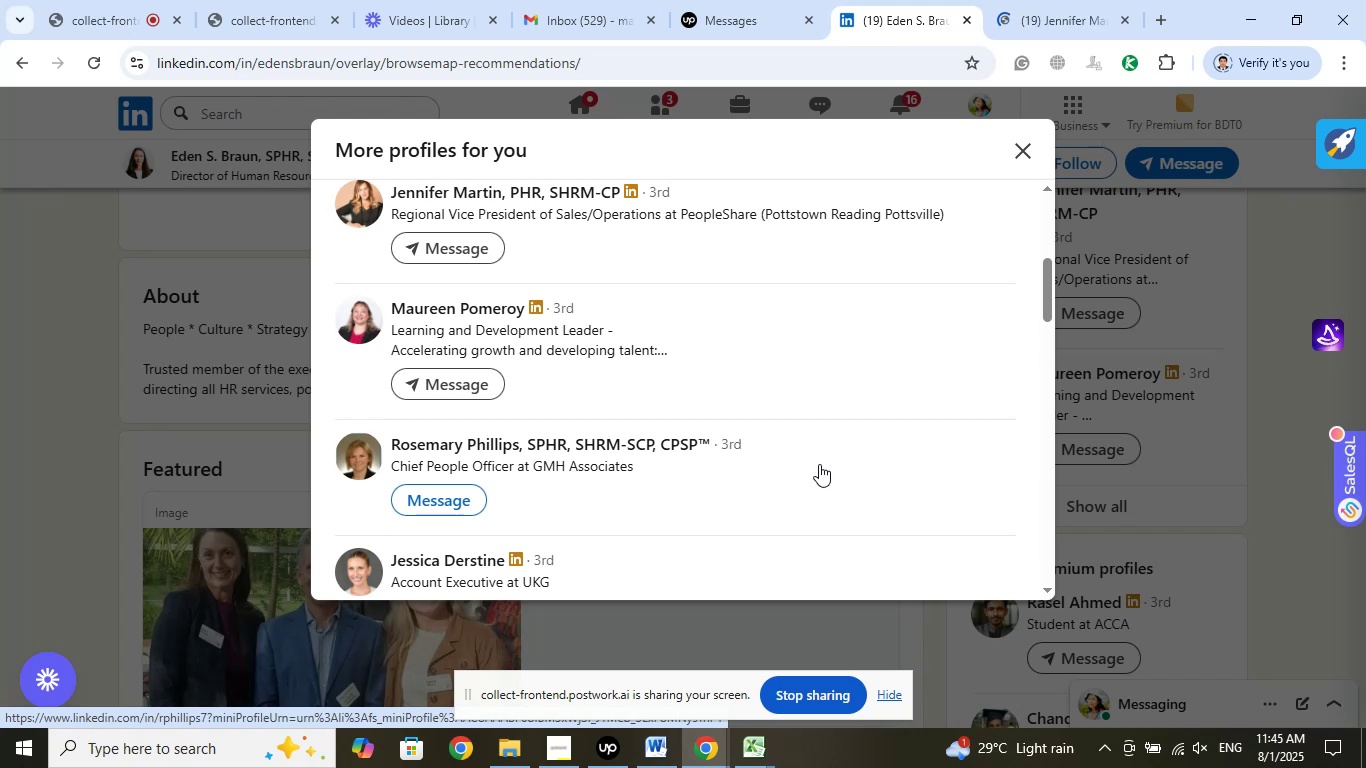 
wait(16.13)
 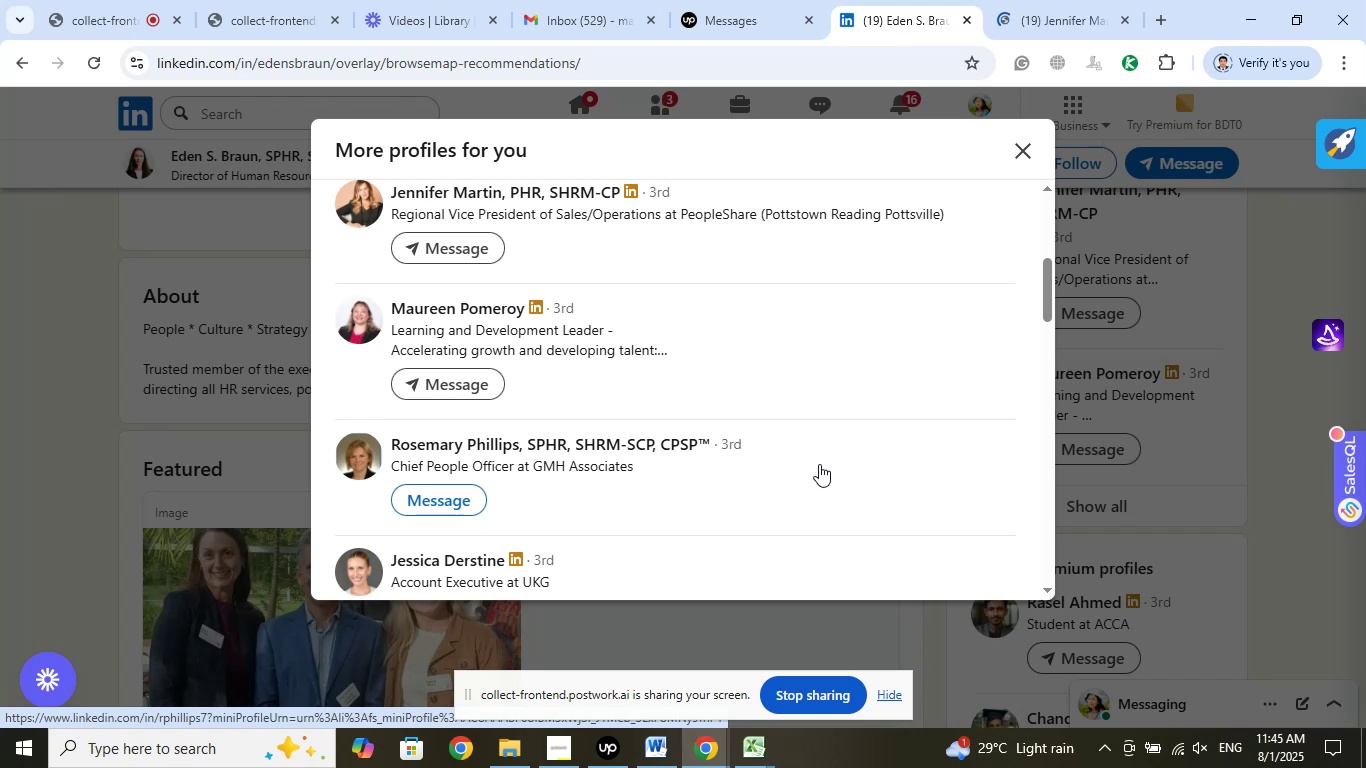 
scroll: coordinate [816, 457], scroll_direction: down, amount: 1.0
 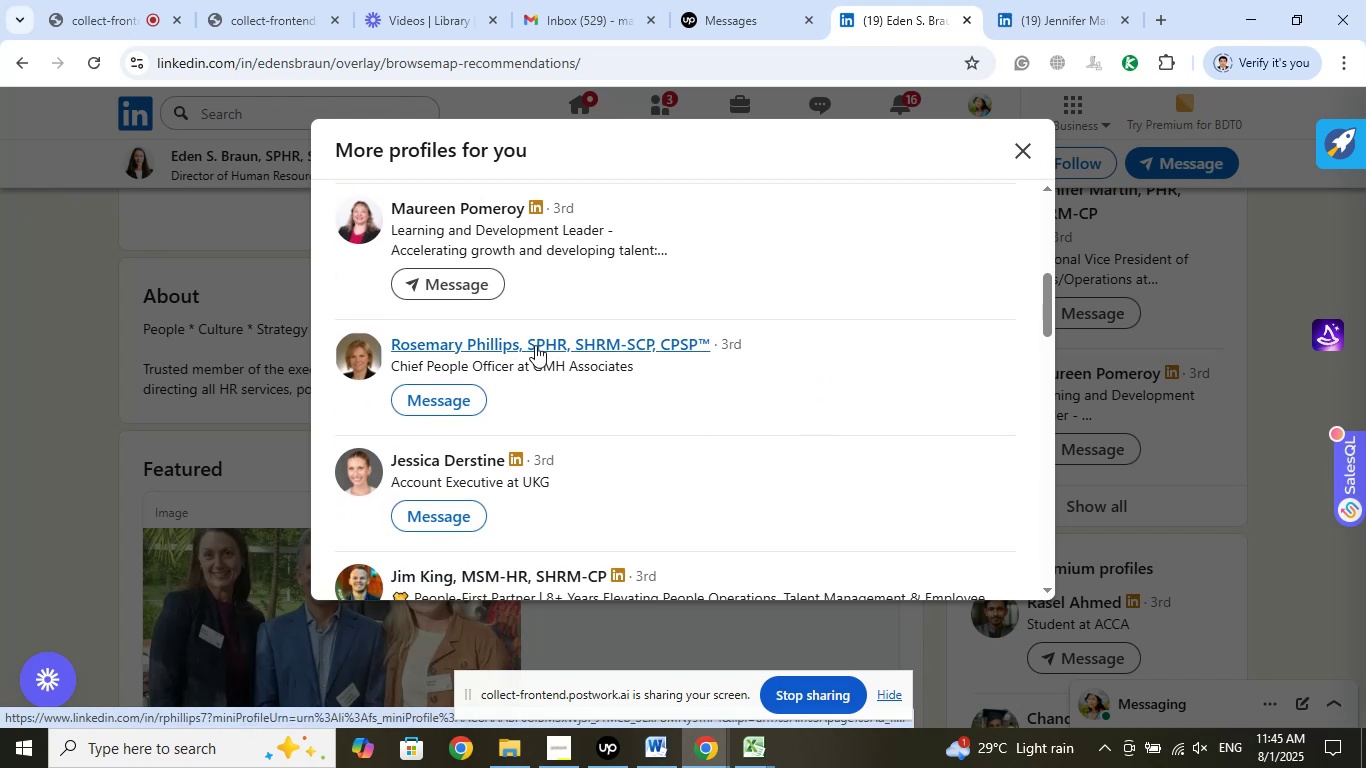 
left_click([626, 378])
 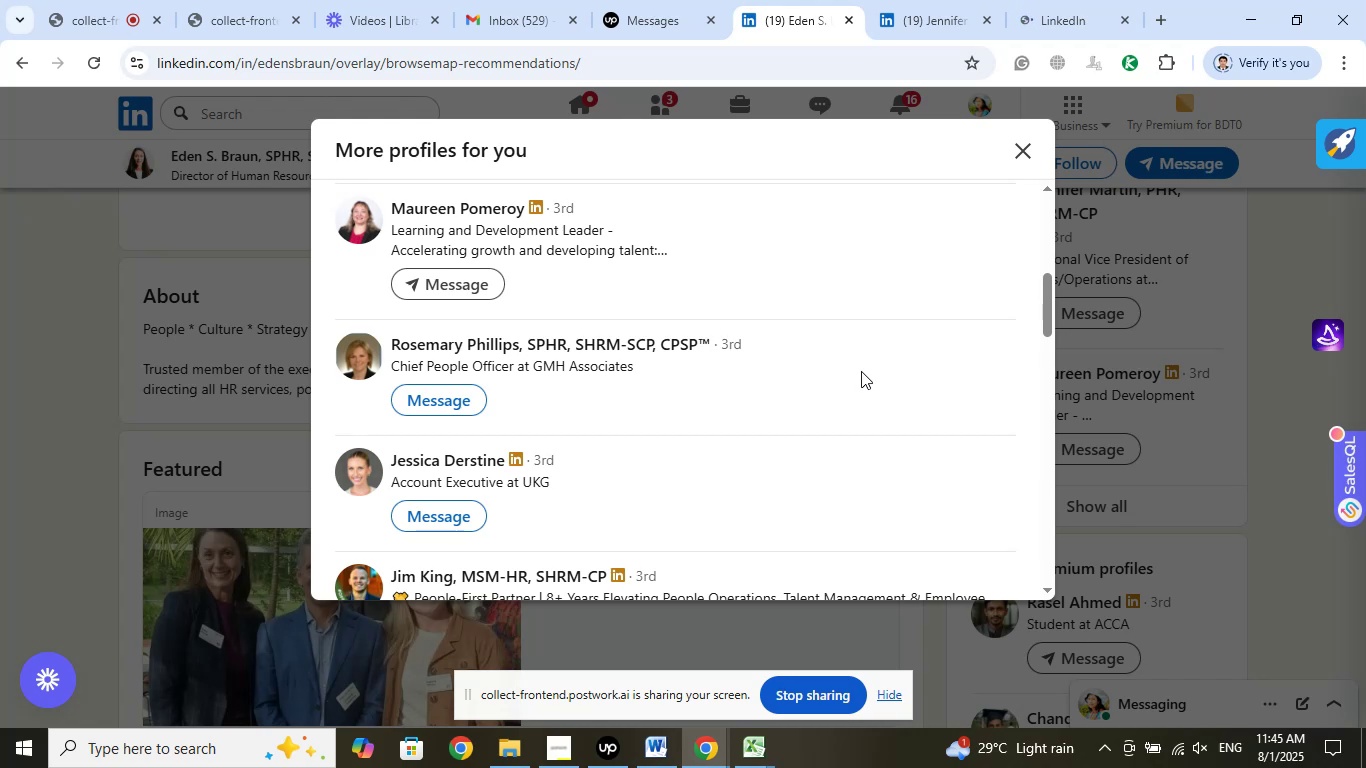 
left_click_drag(start_coordinate=[932, 9], to_coordinate=[1040, 11])
 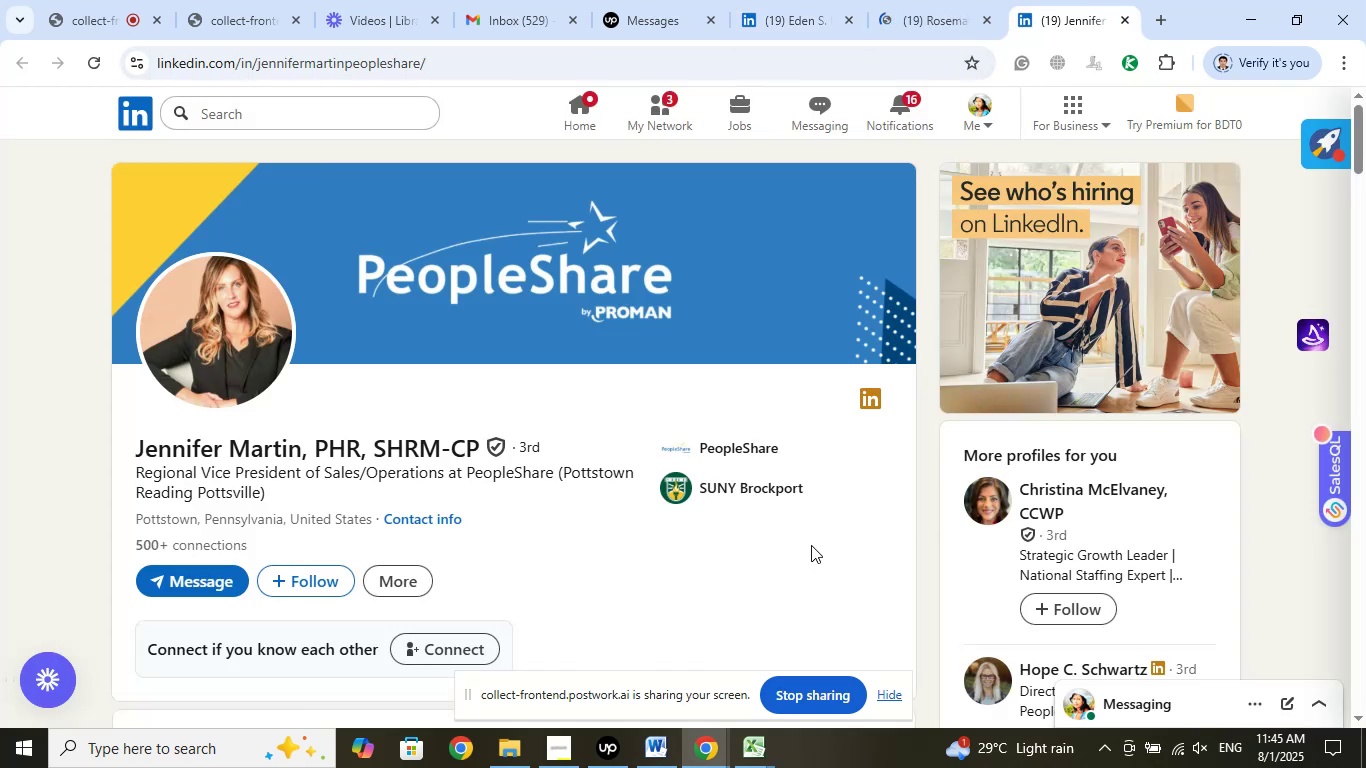 
wait(9.84)
 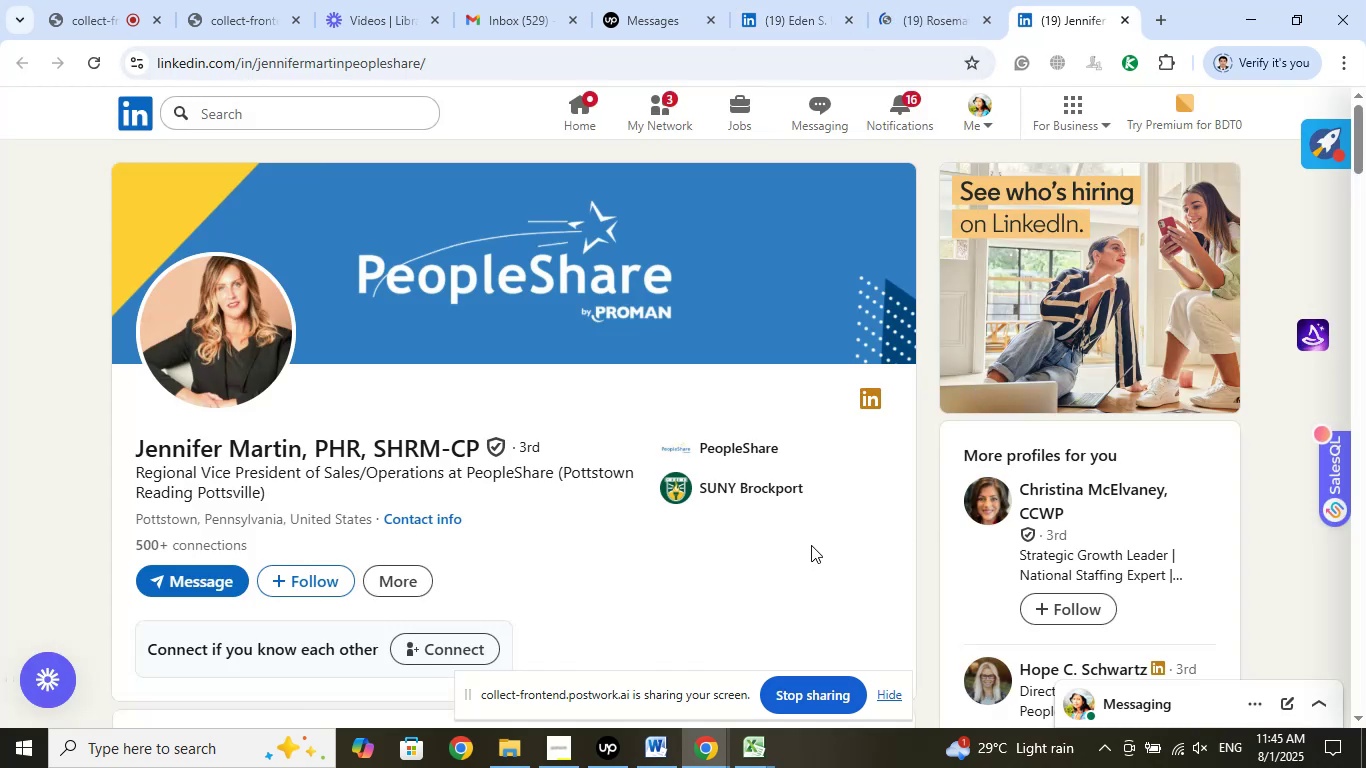 
left_click([745, 445])
 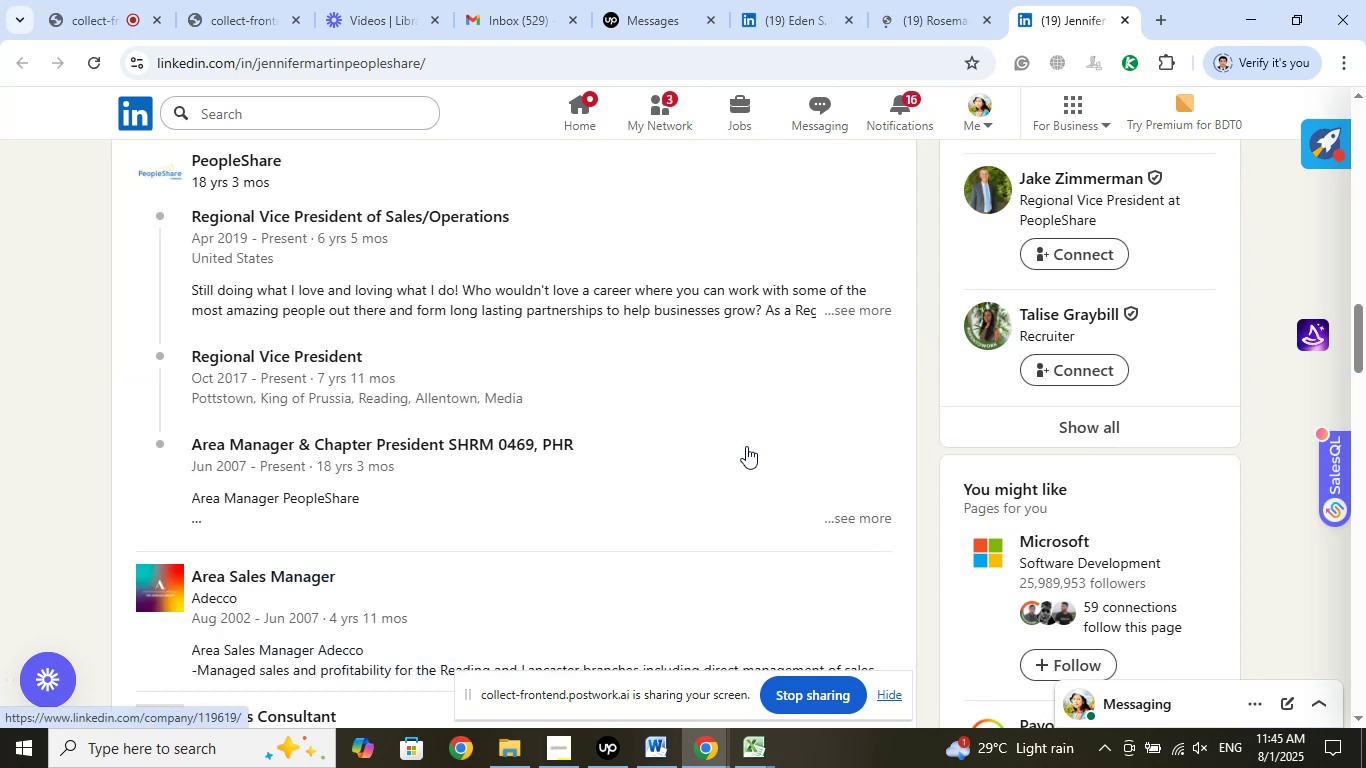 
scroll: coordinate [690, 483], scroll_direction: up, amount: 2.0
 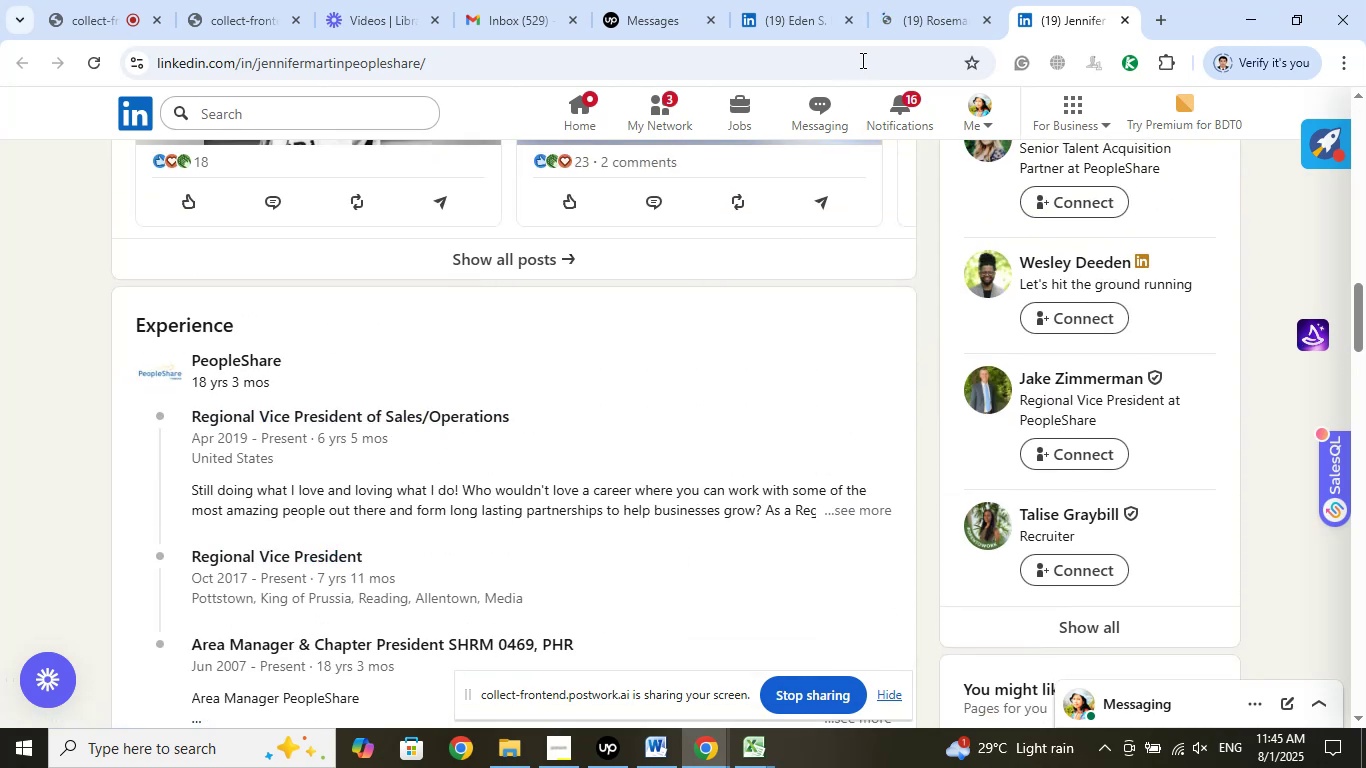 
wait(6.59)
 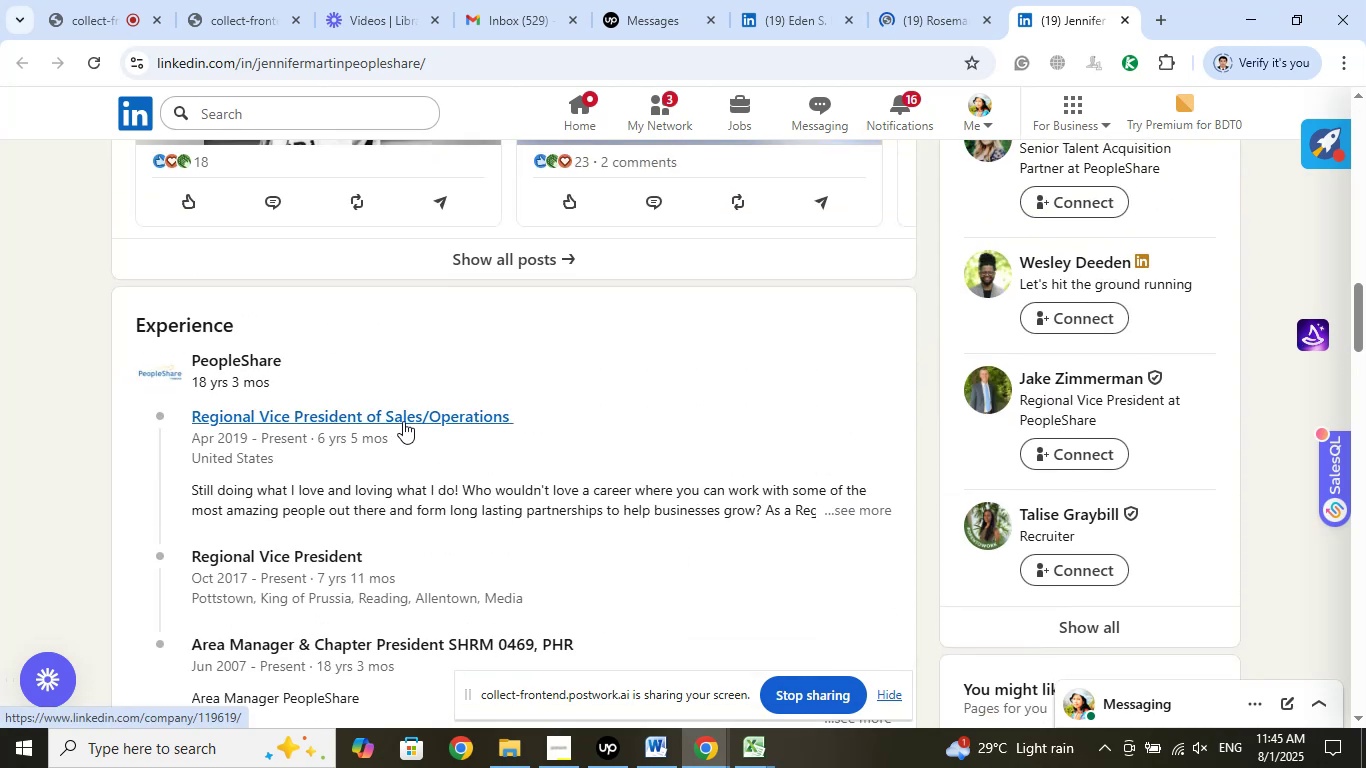 
left_click([1127, 20])
 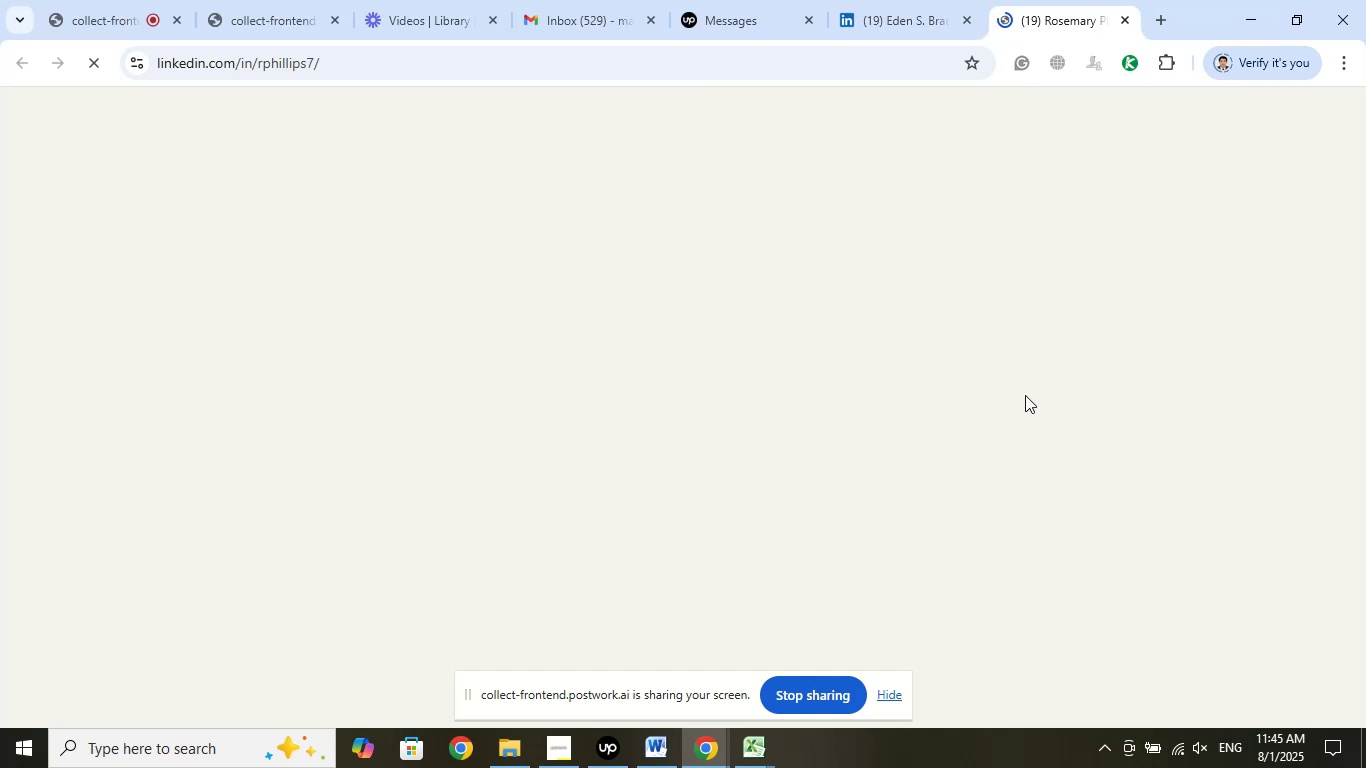 
mouse_move([963, 507])
 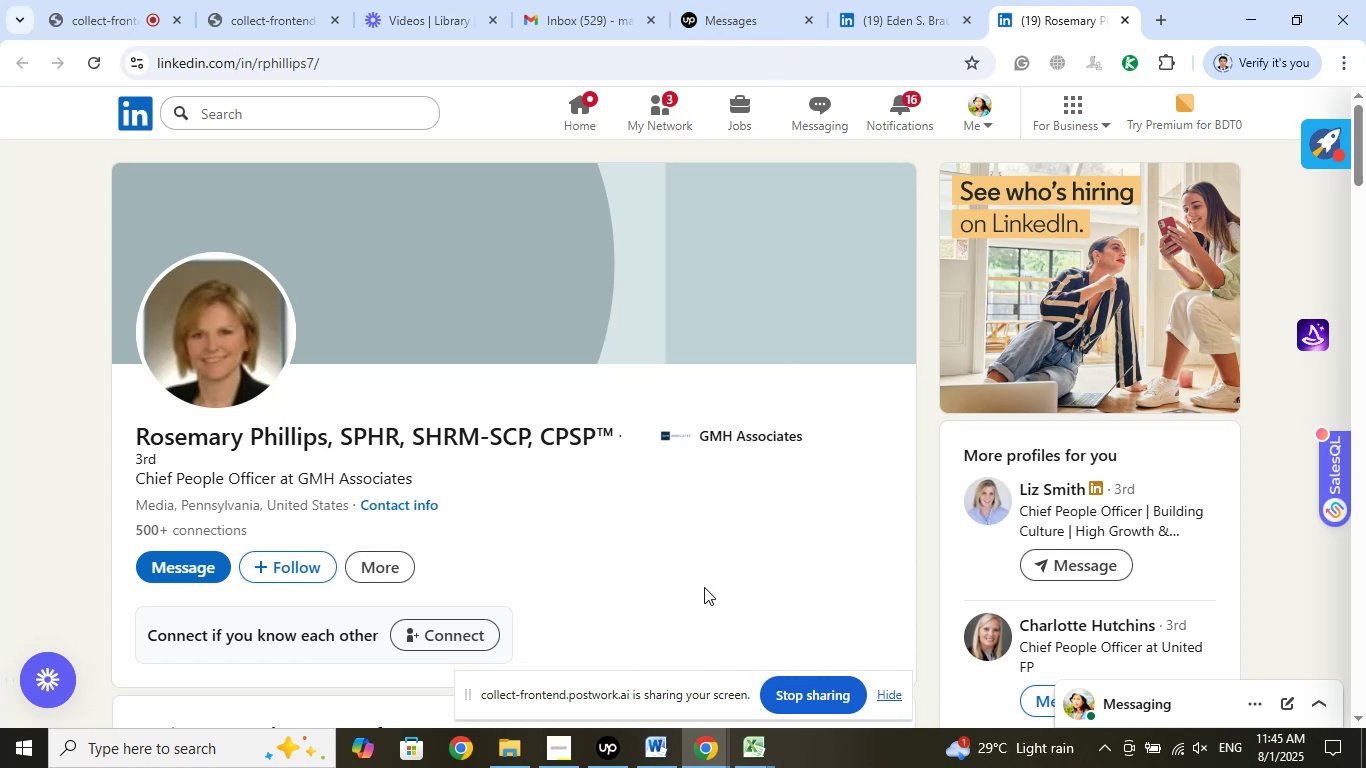 
wait(22.66)
 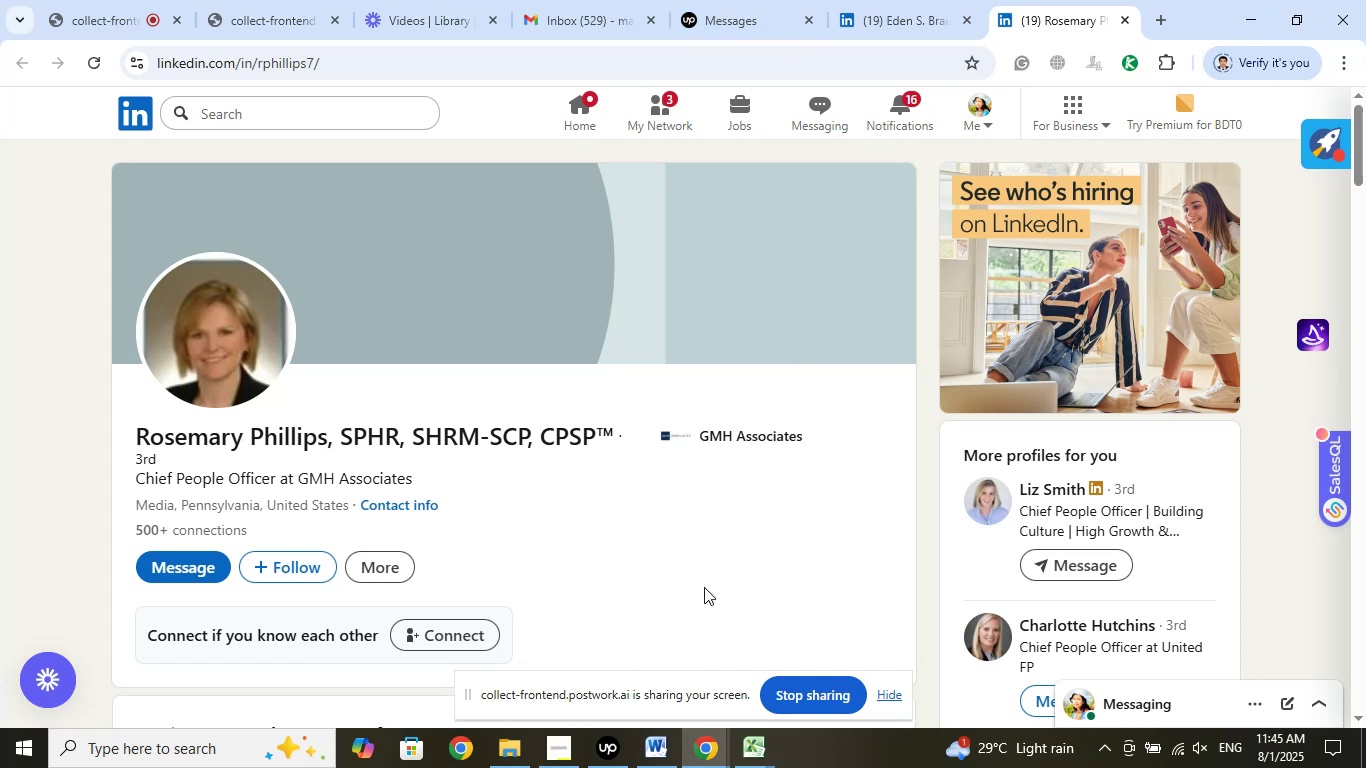 
scroll: coordinate [700, 568], scroll_direction: down, amount: 13.0
 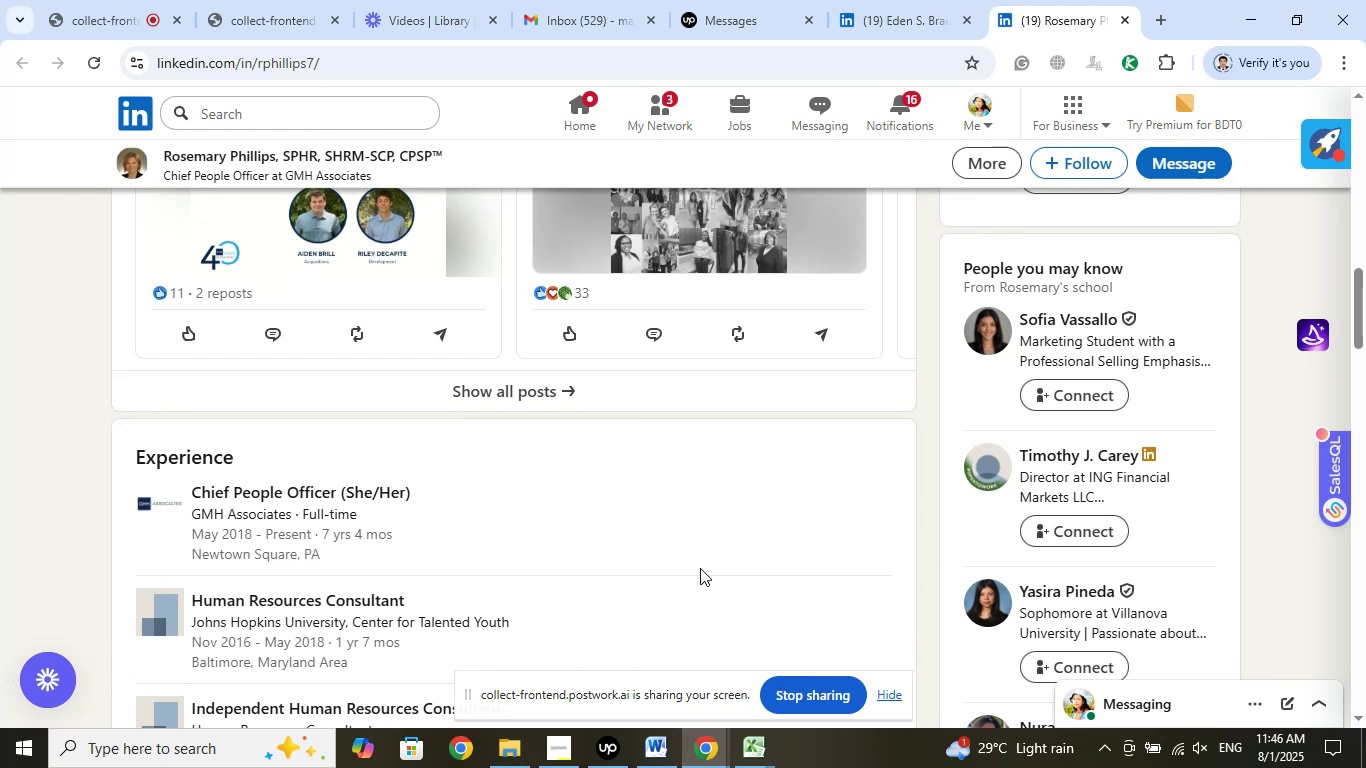 
wait(10.19)
 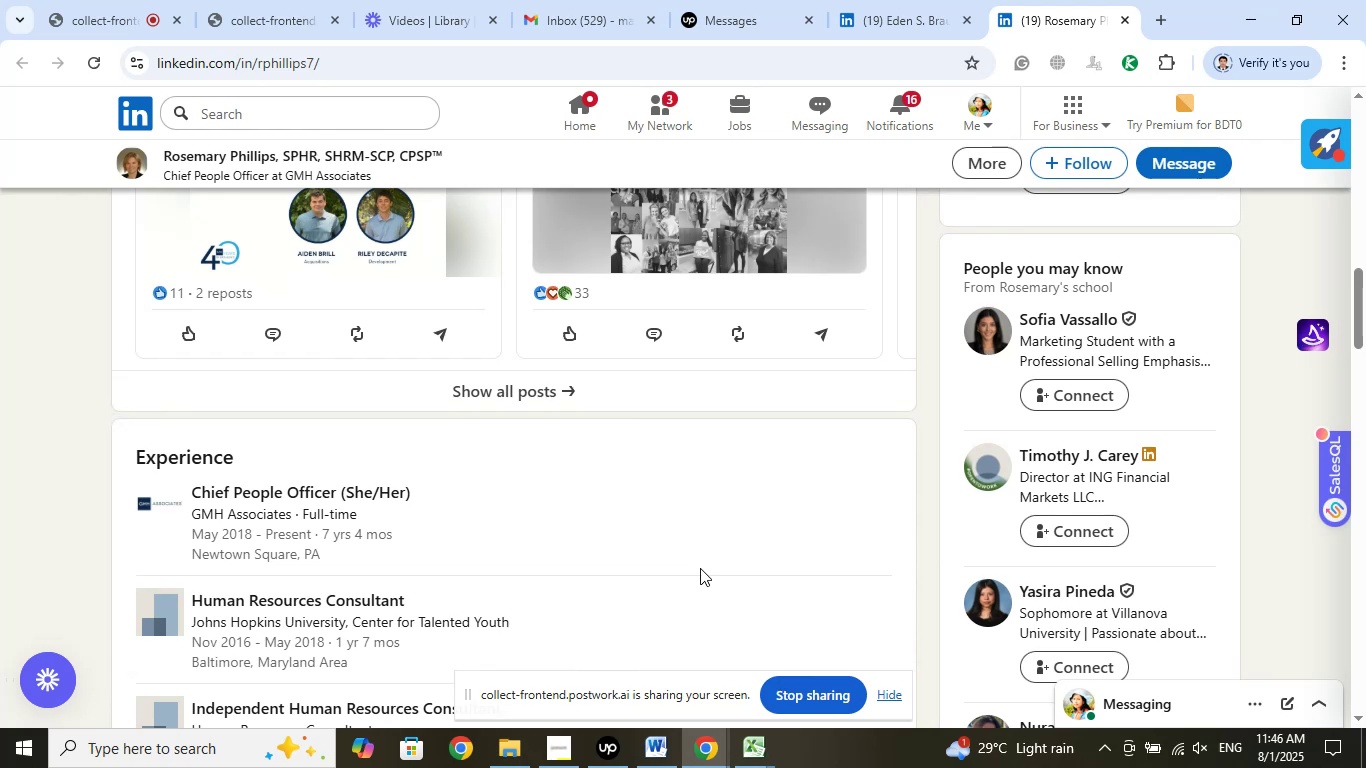 
right_click([306, 499])
 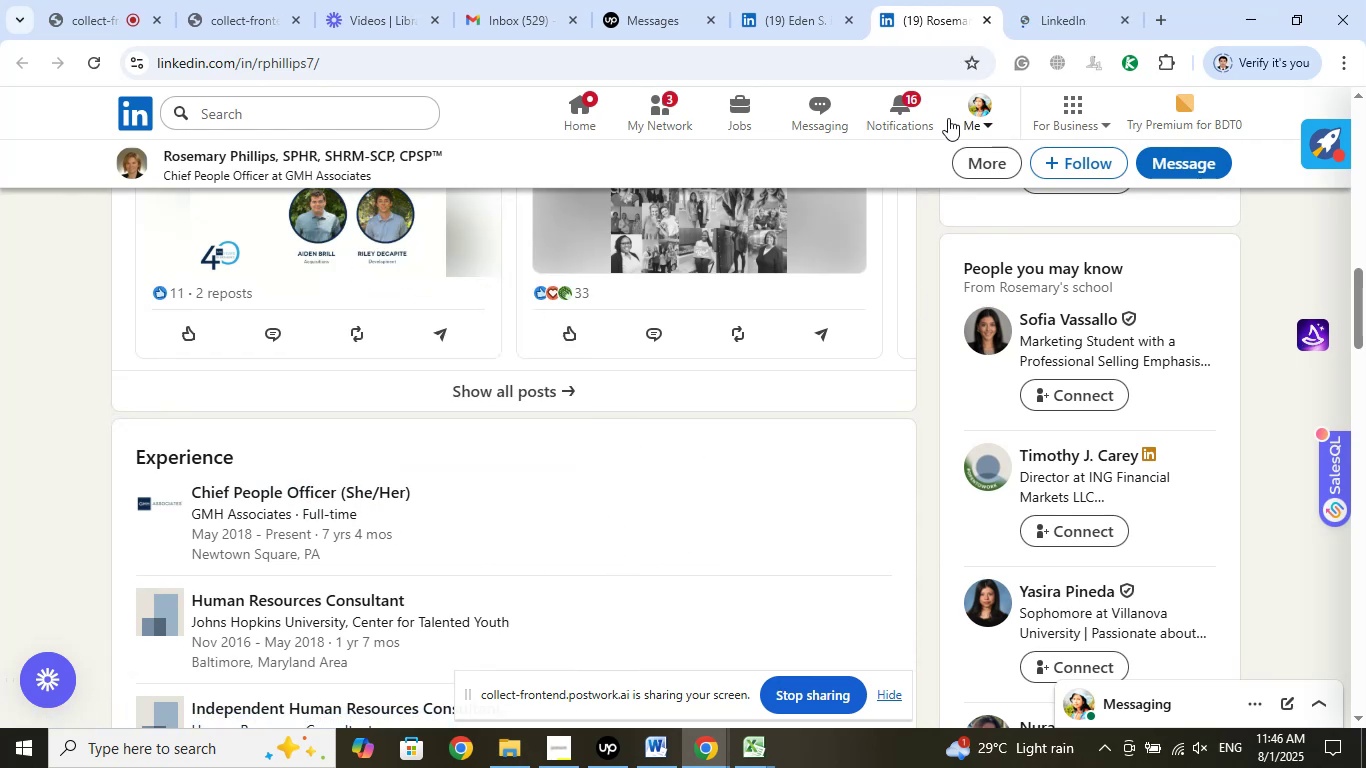 
left_click([817, 12])
 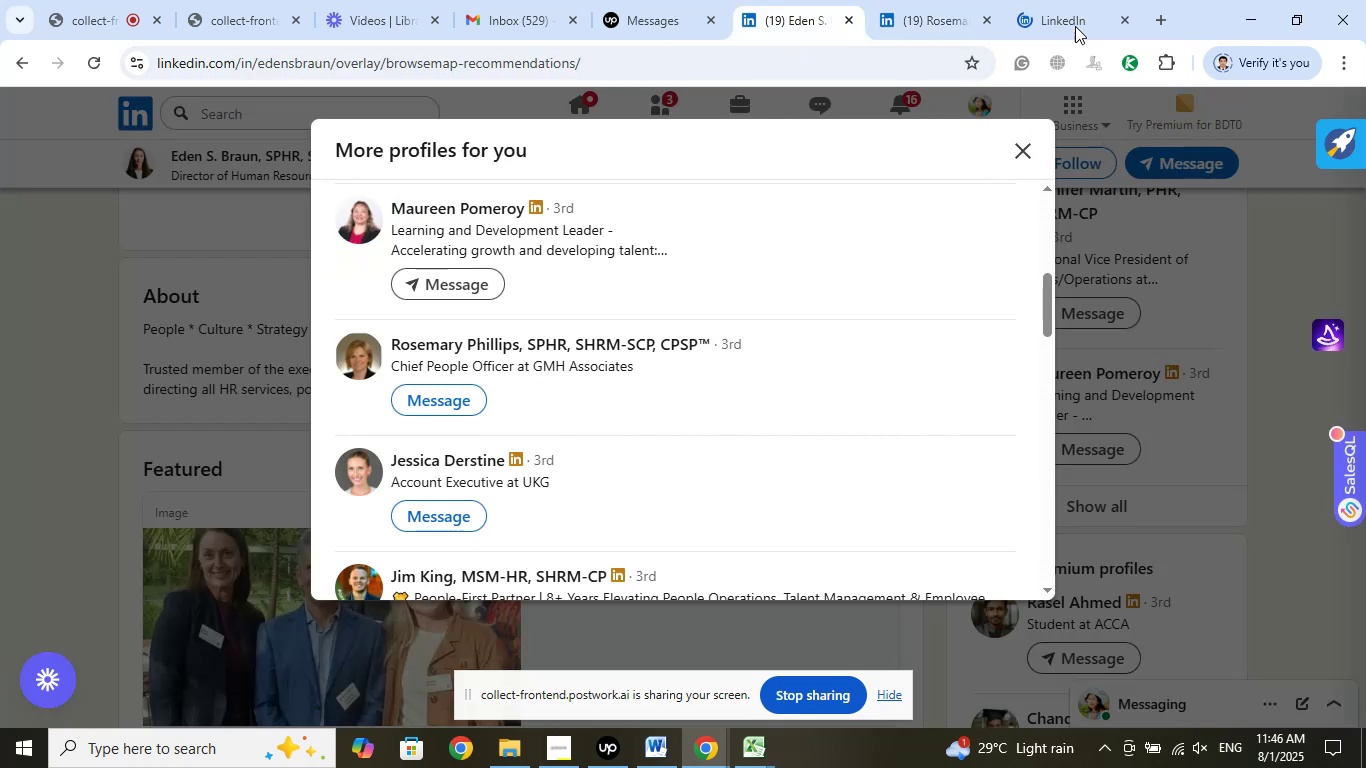 
left_click([952, 10])
 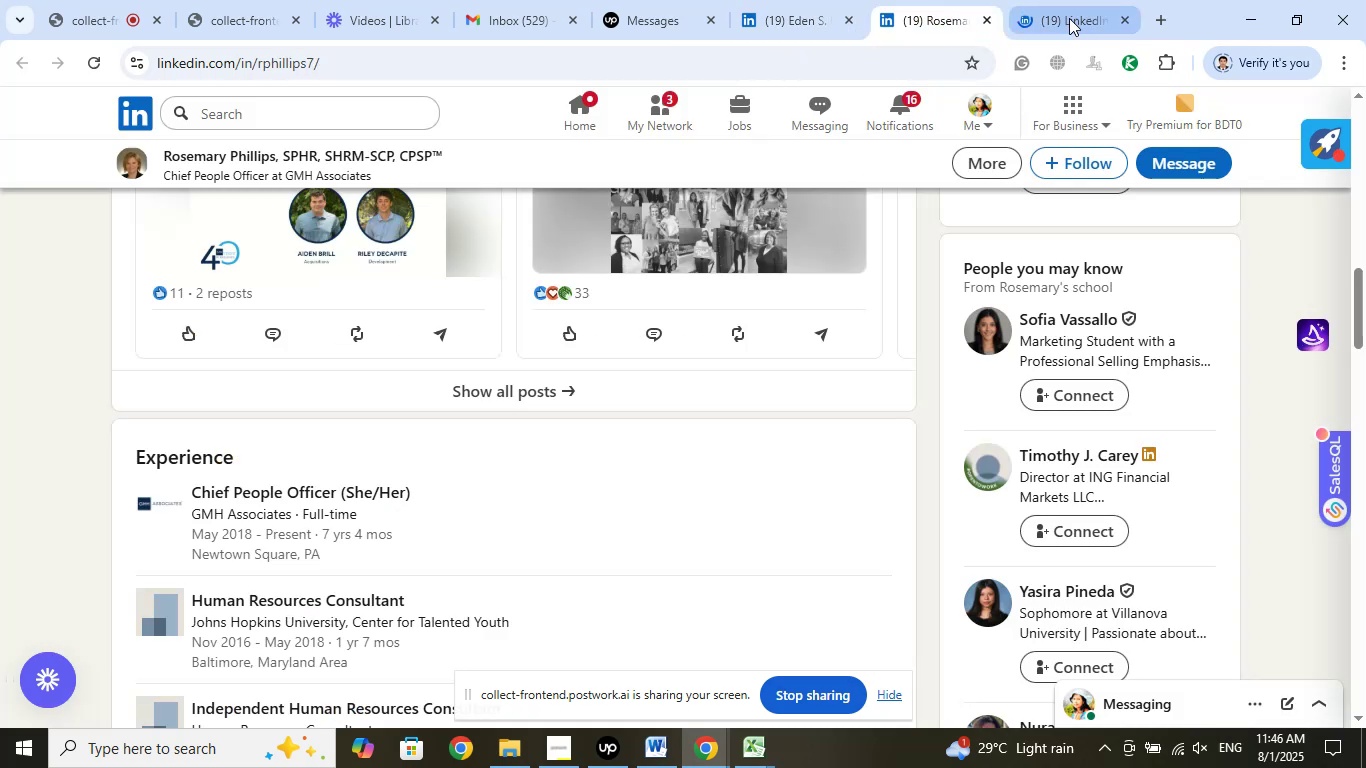 
left_click([1070, 8])
 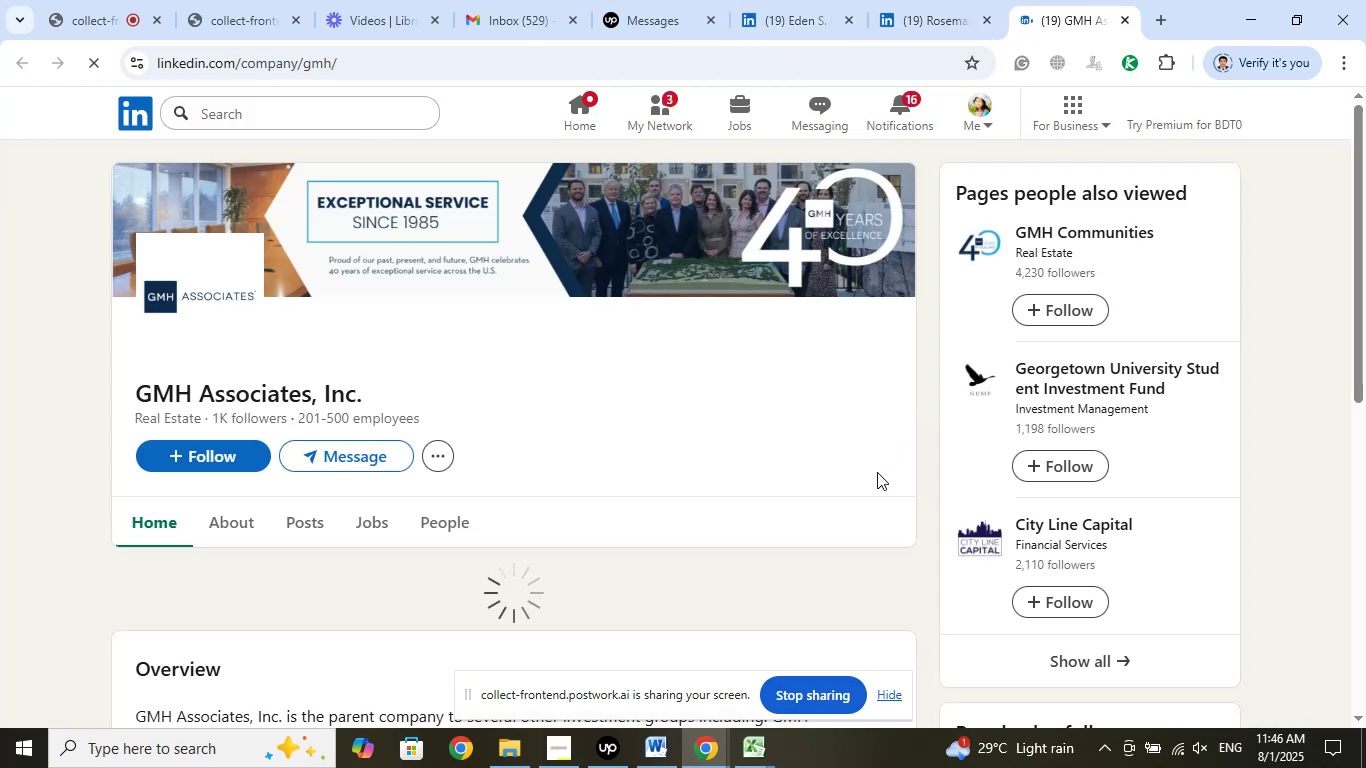 
wait(10.39)
 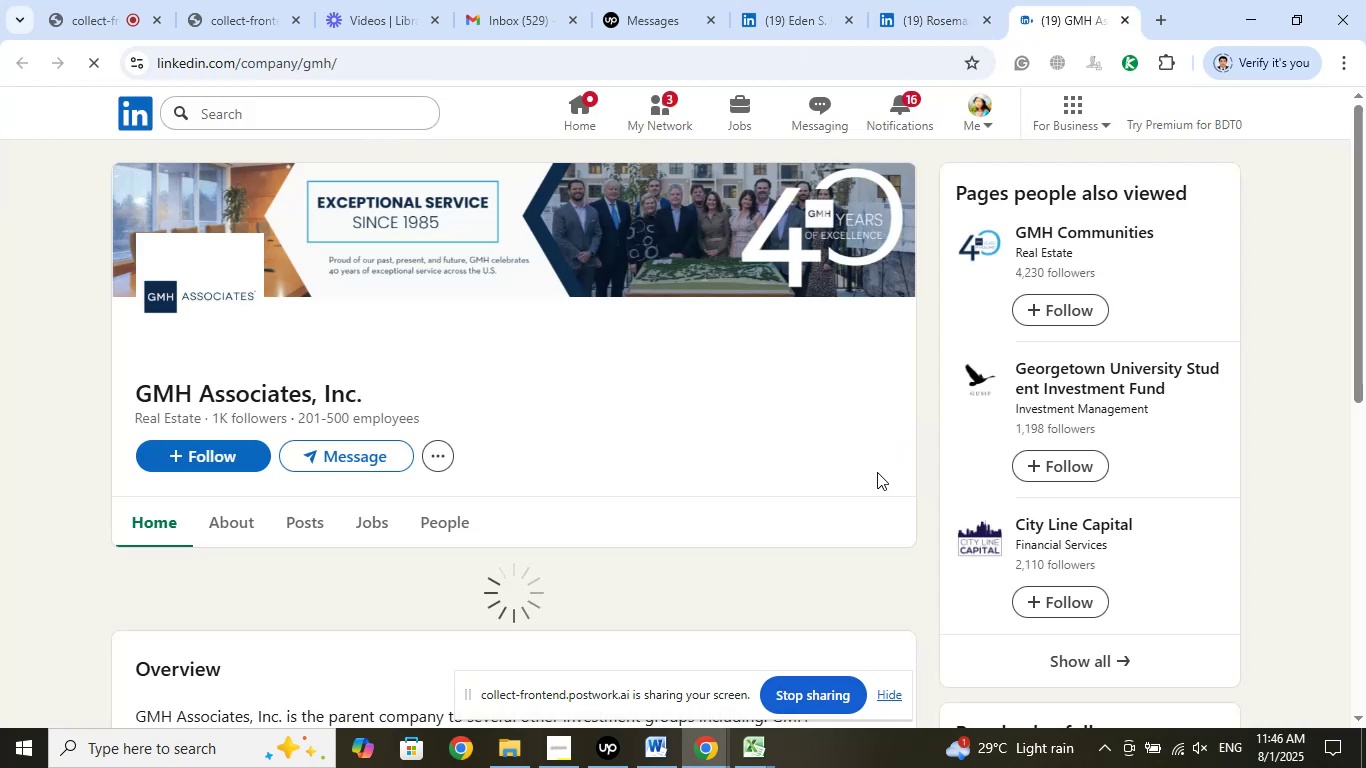 
left_click([937, 28])
 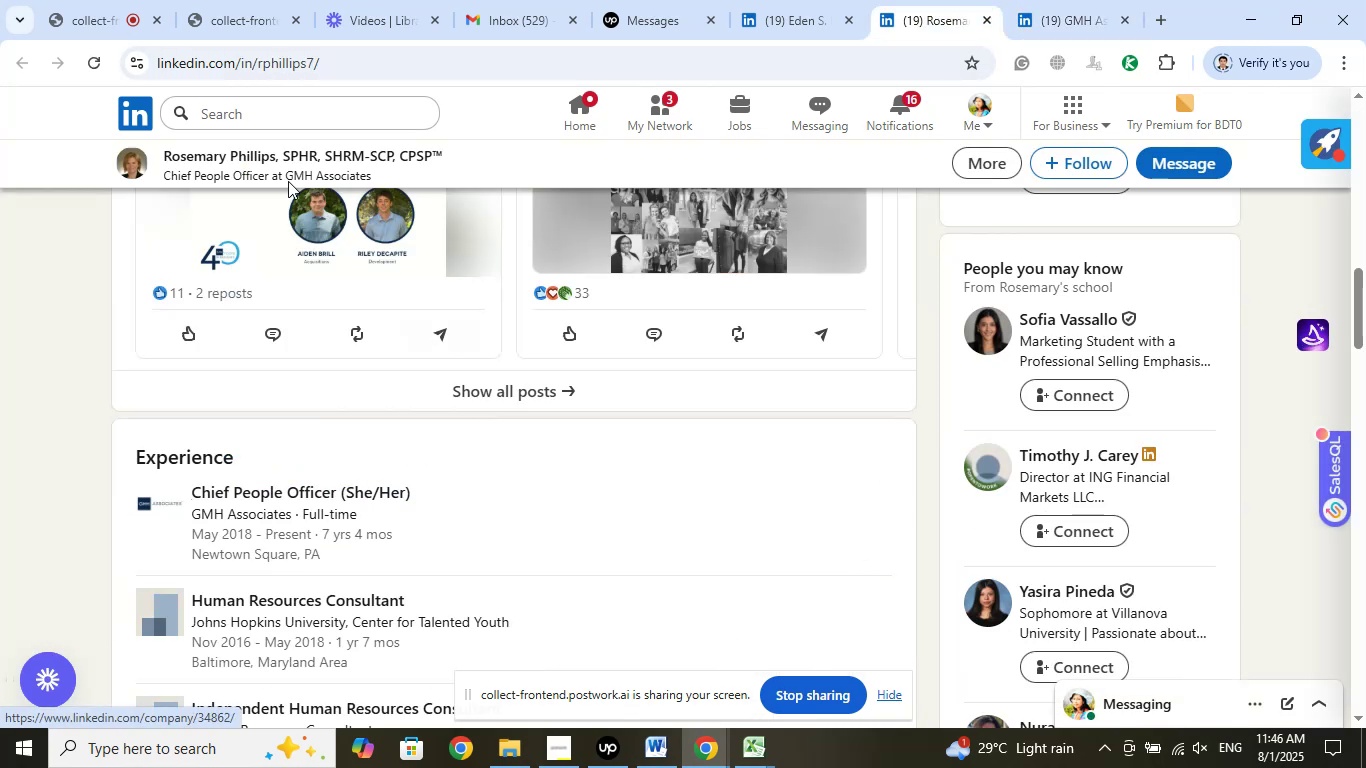 
left_click([290, 160])
 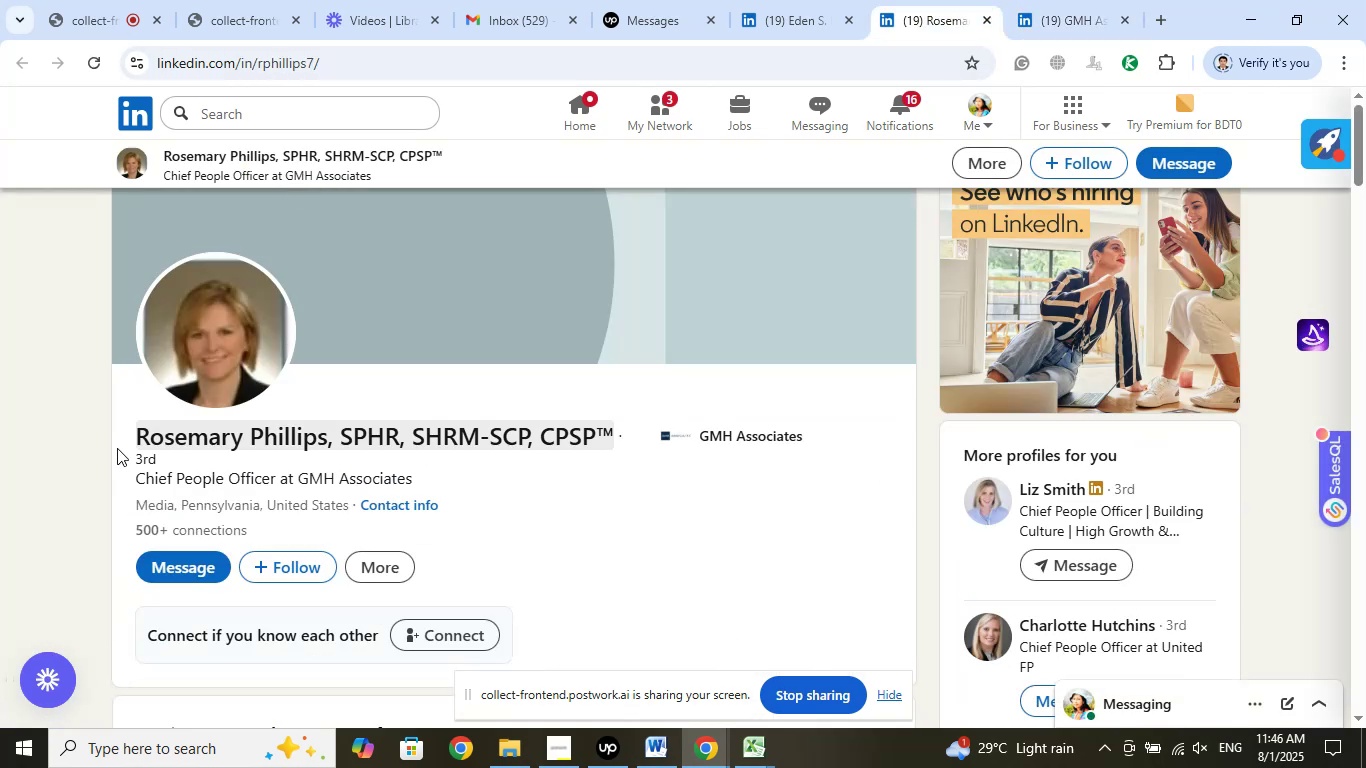 
left_click_drag(start_coordinate=[115, 438], to_coordinate=[323, 445])
 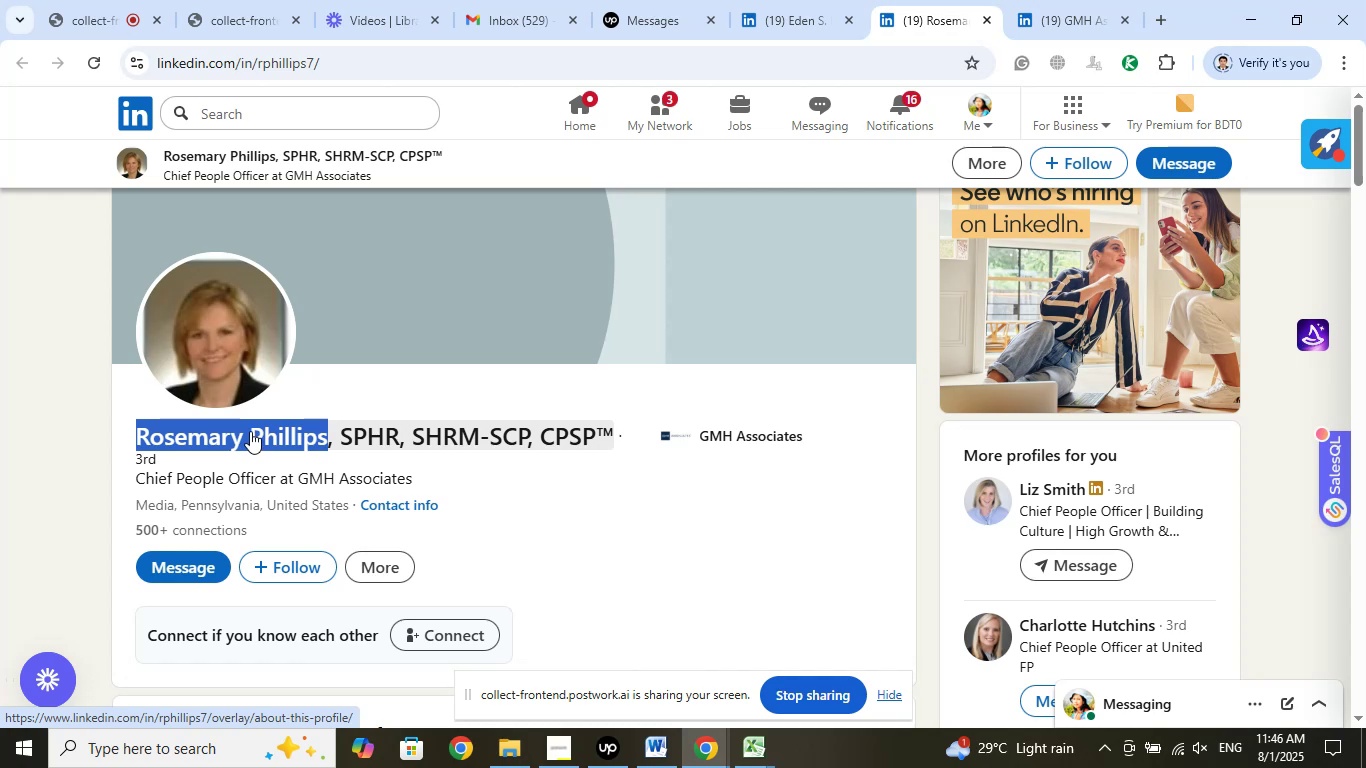 
right_click([250, 431])
 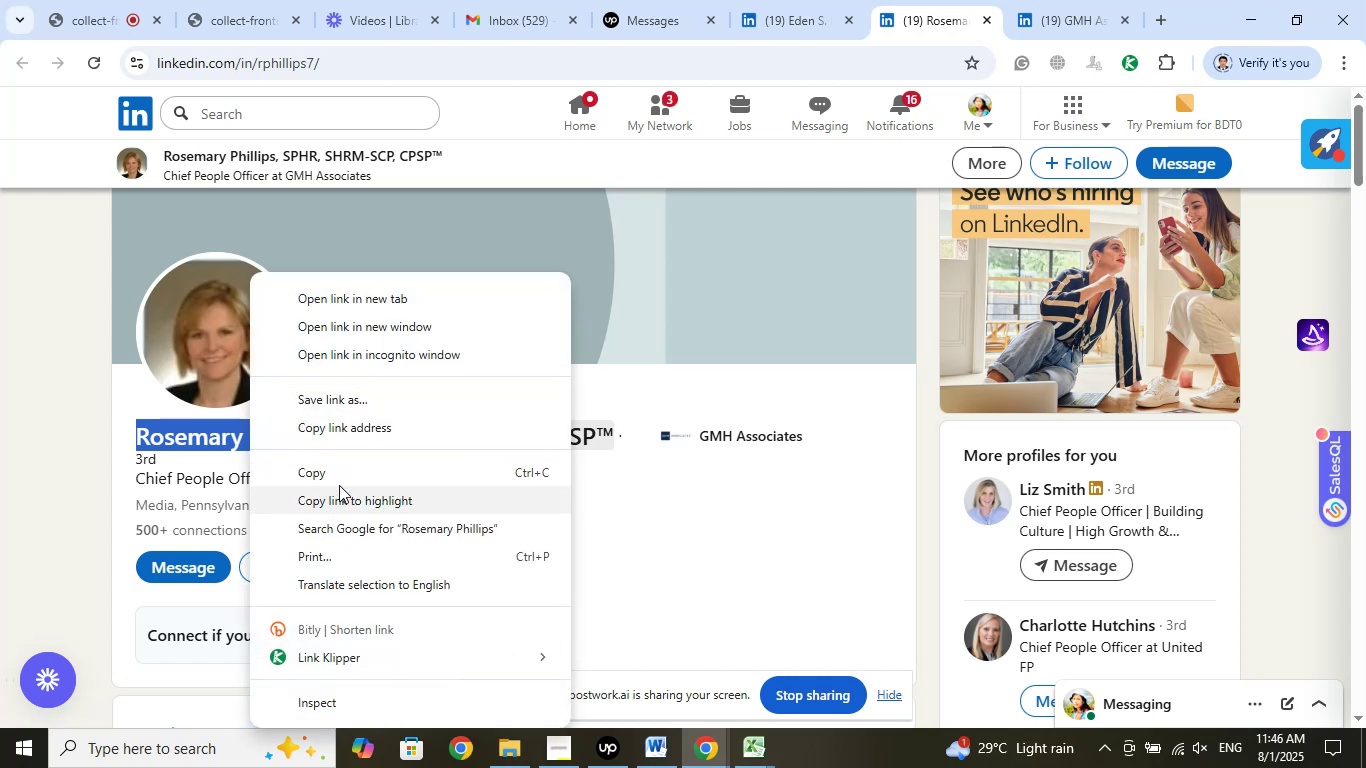 
left_click([340, 483])
 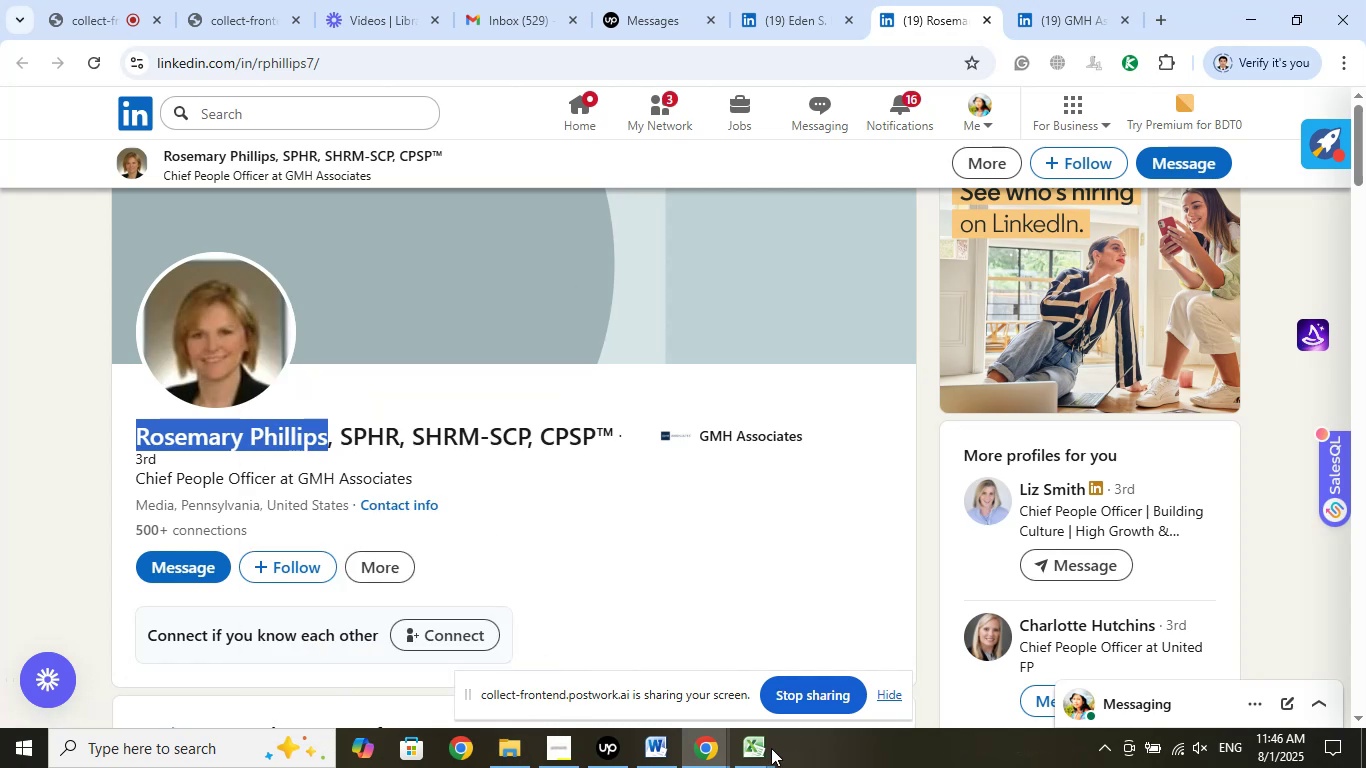 
left_click([759, 747])
 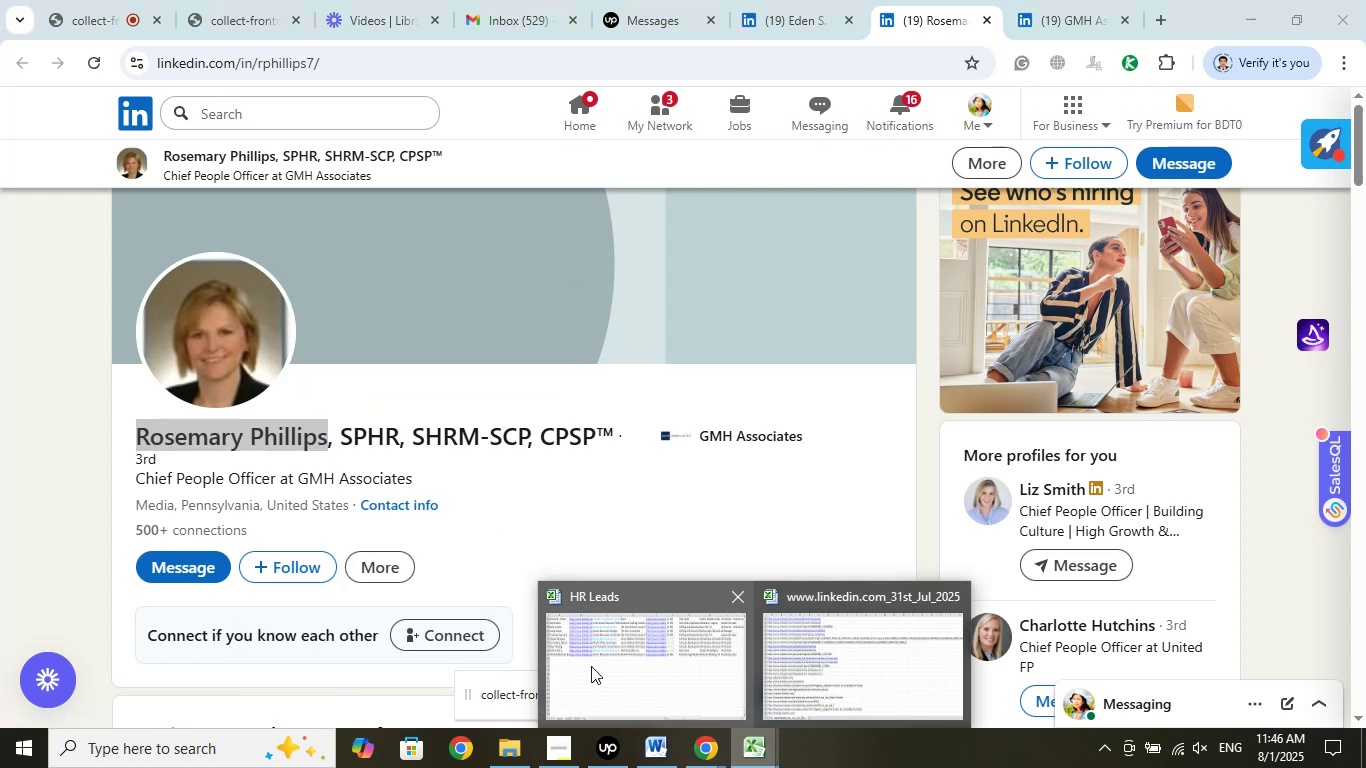 
left_click([590, 665])
 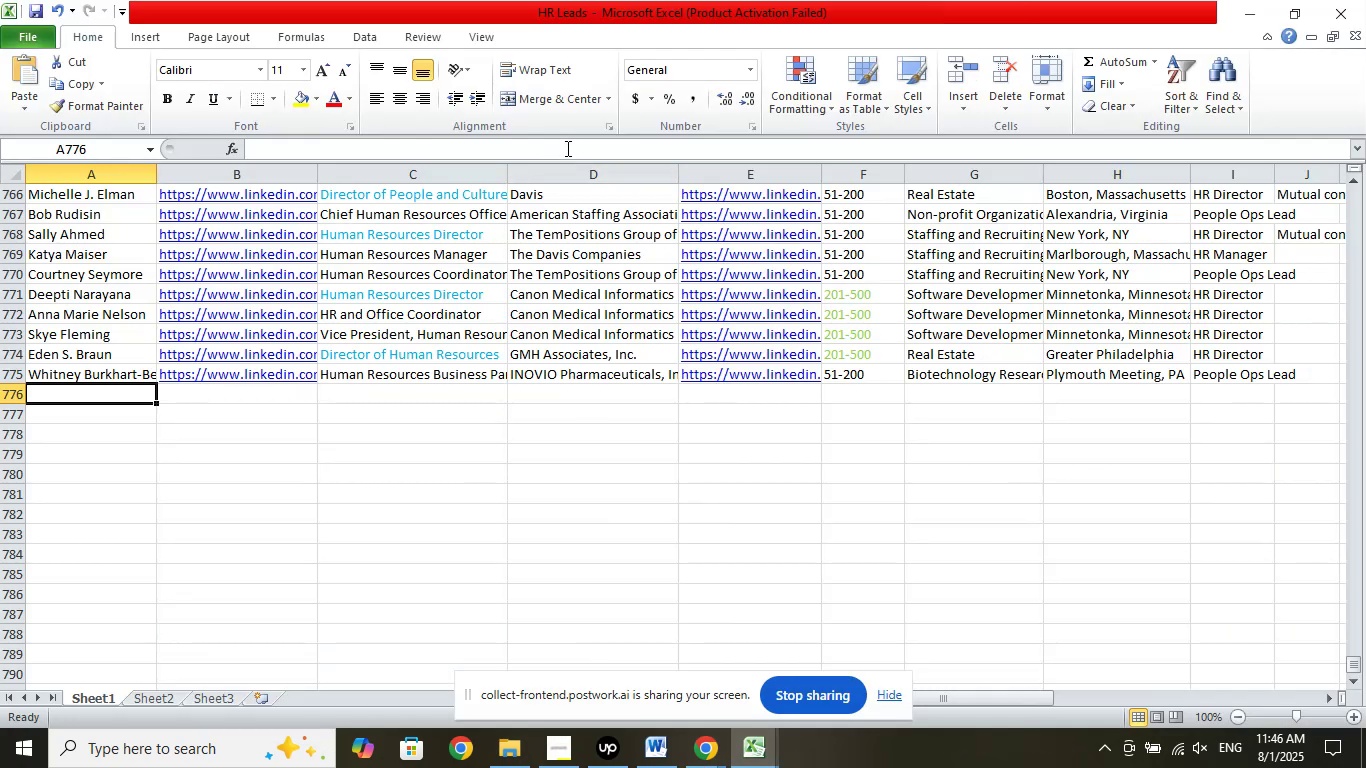 
left_click([576, 143])
 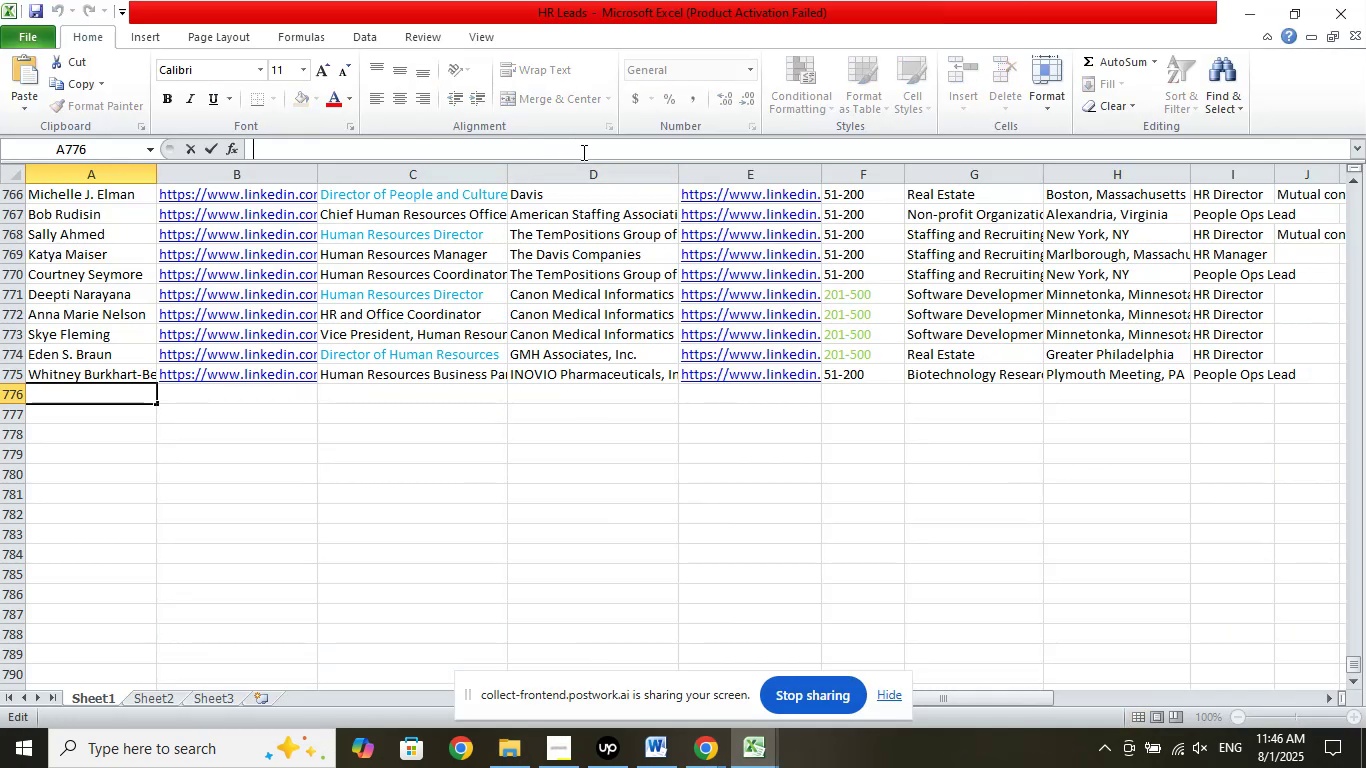 
right_click([582, 152])
 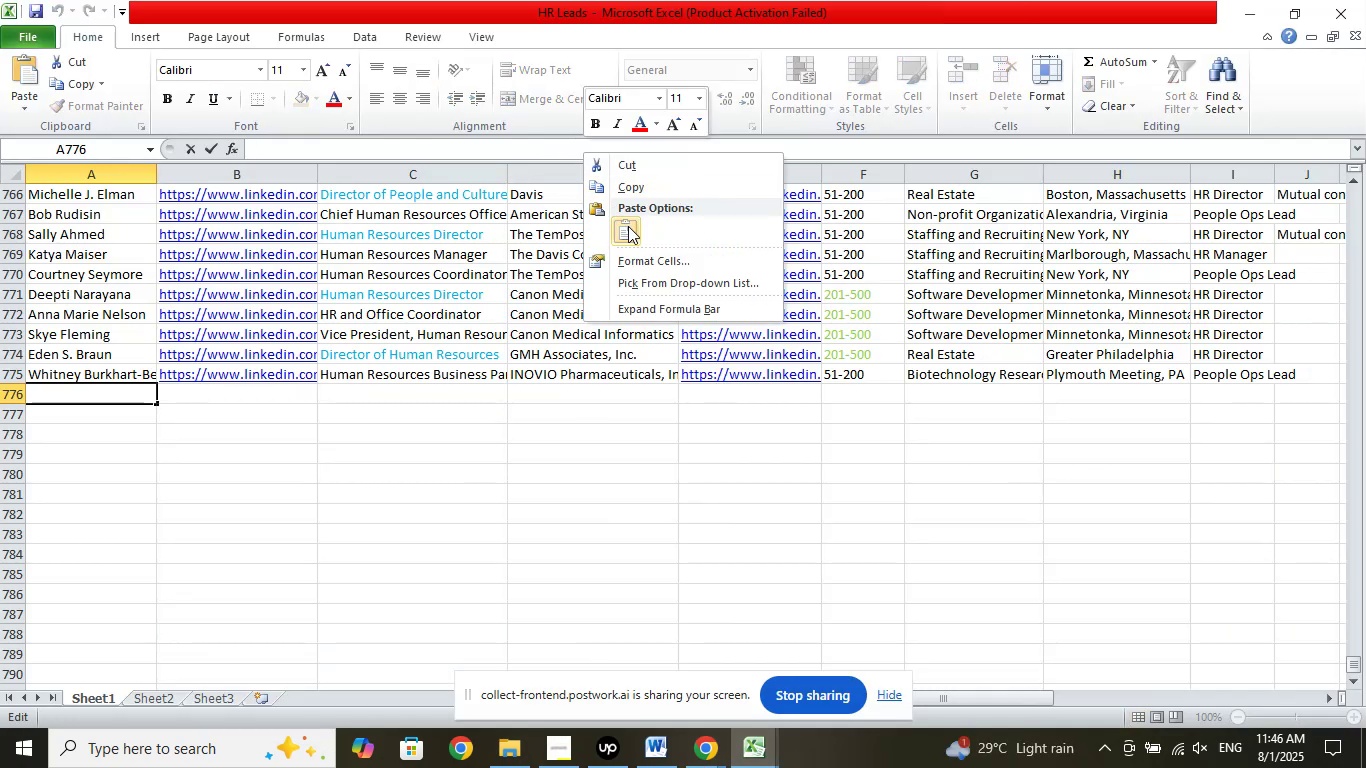 
left_click([628, 226])
 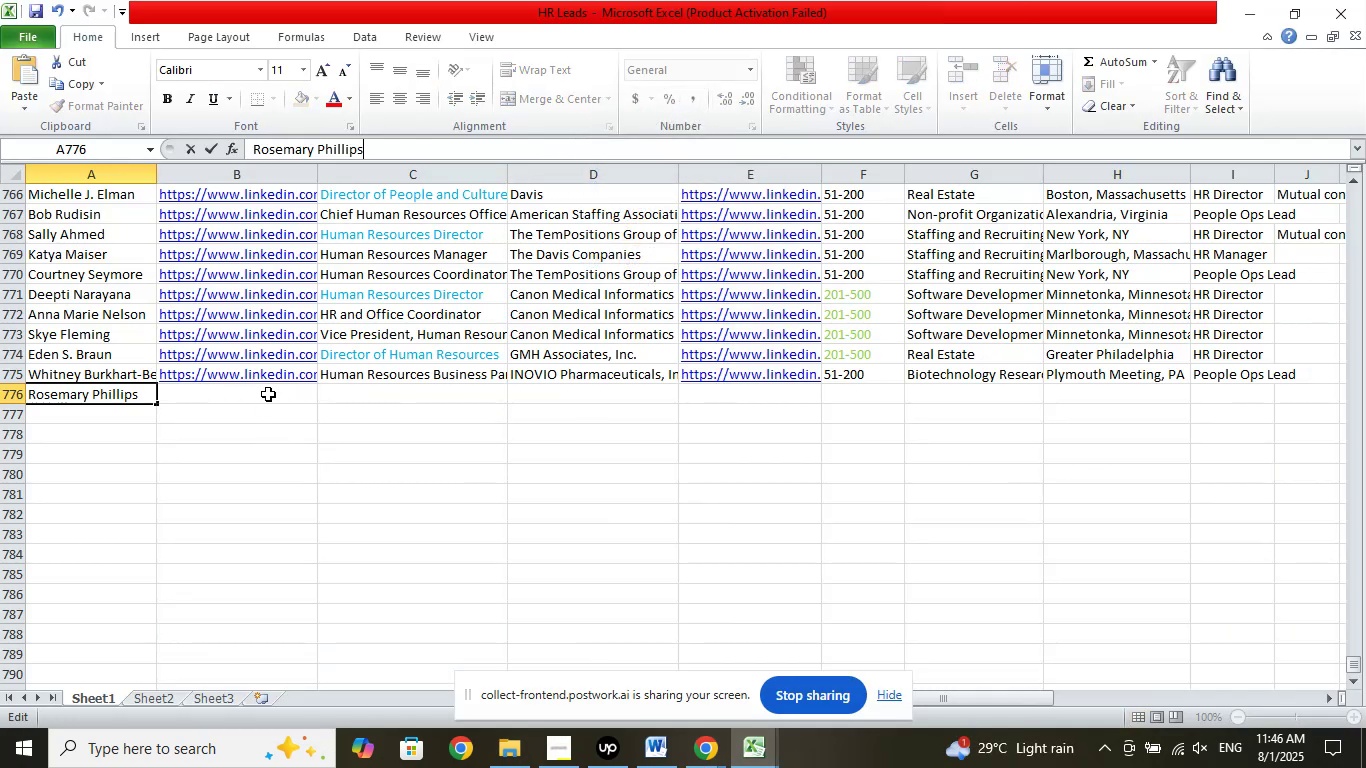 
left_click([269, 391])
 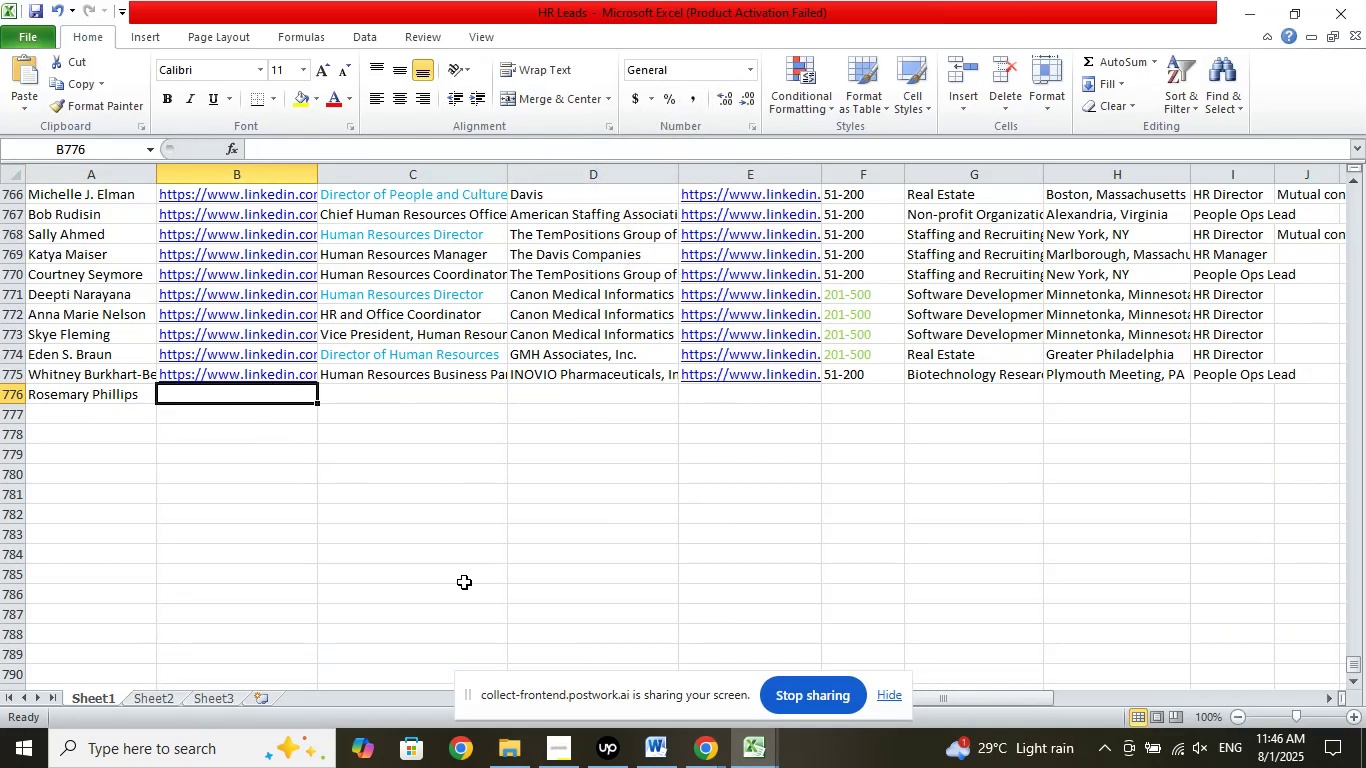 
scroll: coordinate [483, 573], scroll_direction: down, amount: 2.0
 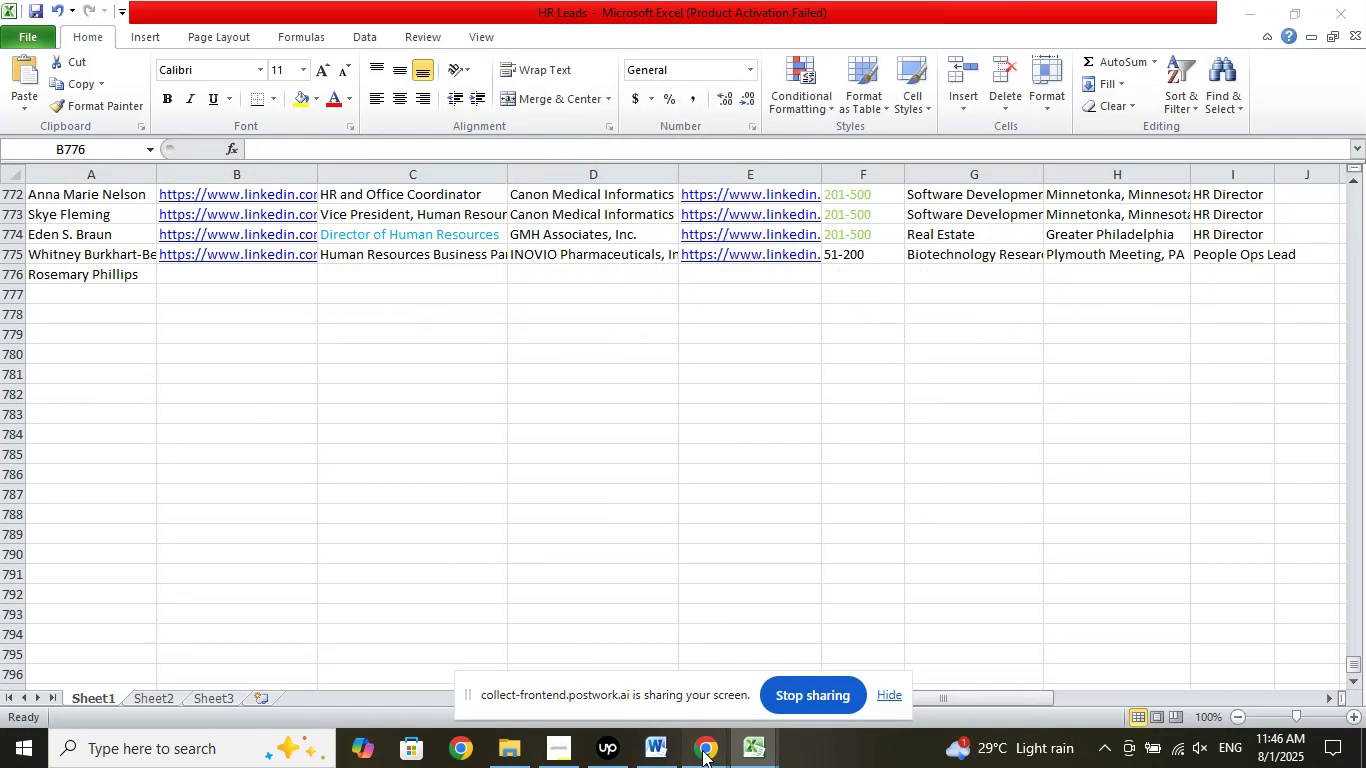 
double_click([627, 689])
 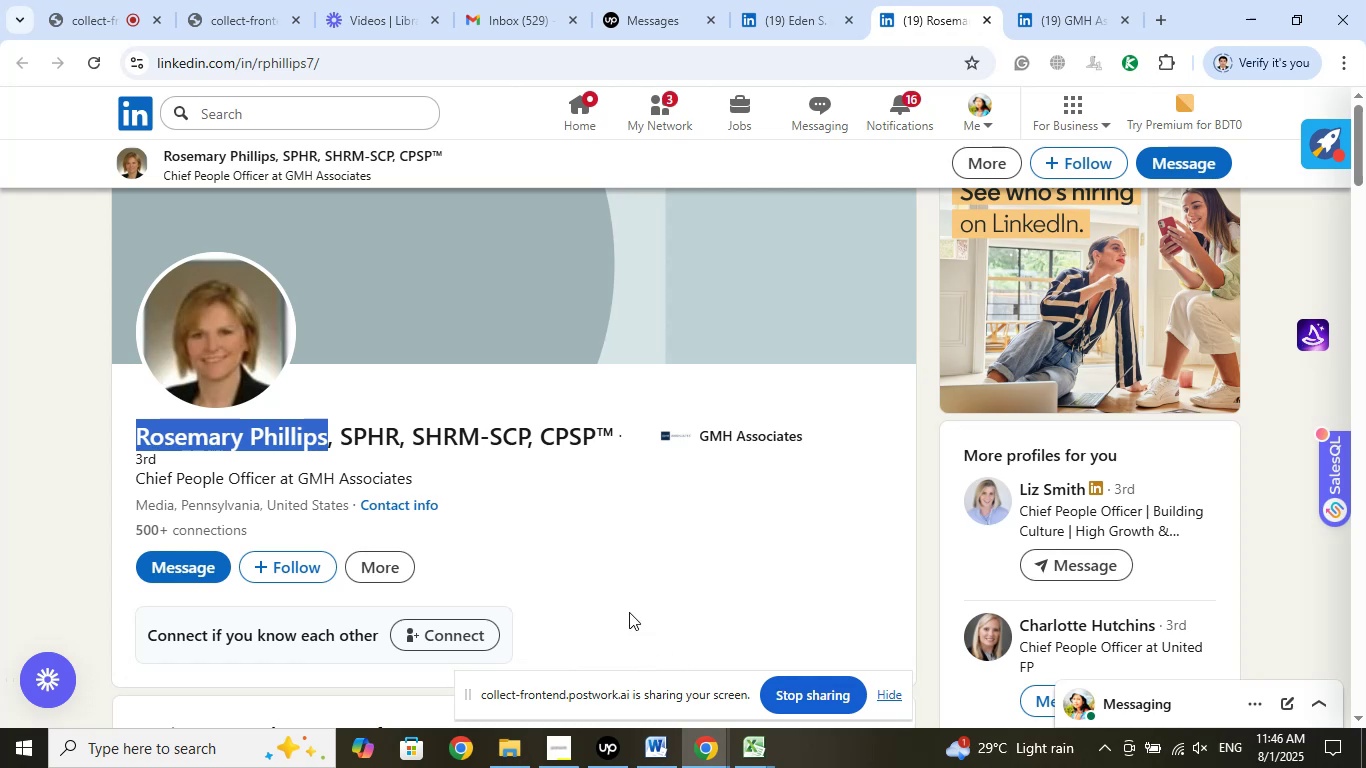 
left_click([380, 59])
 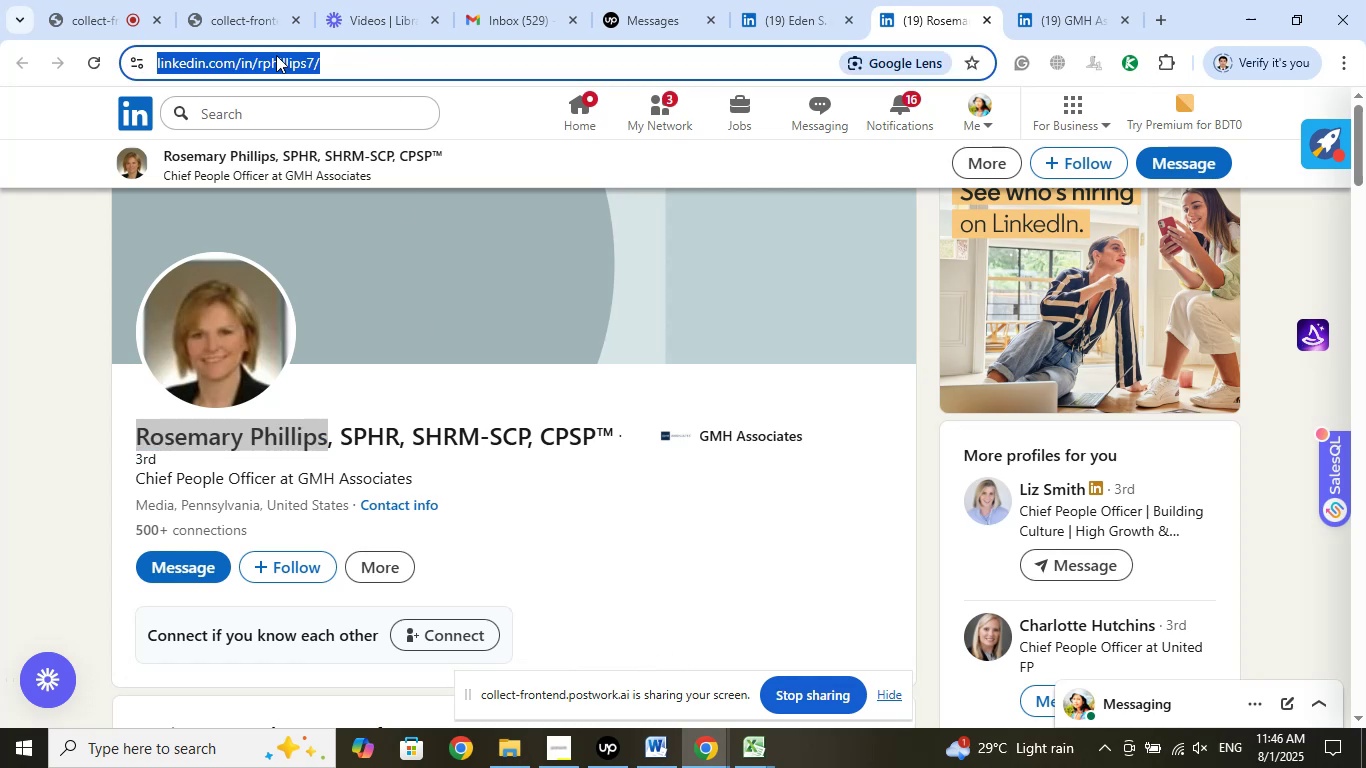 
right_click([276, 55])
 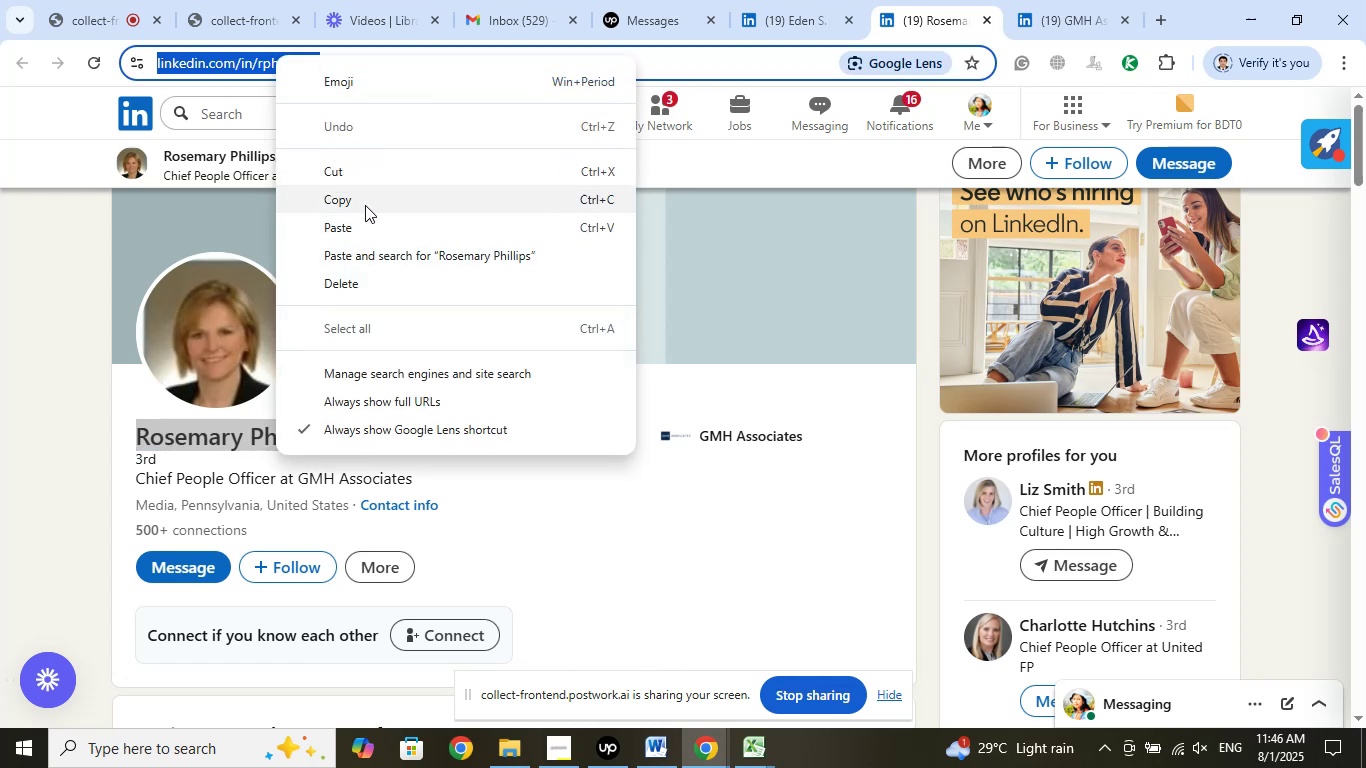 
left_click([365, 203])
 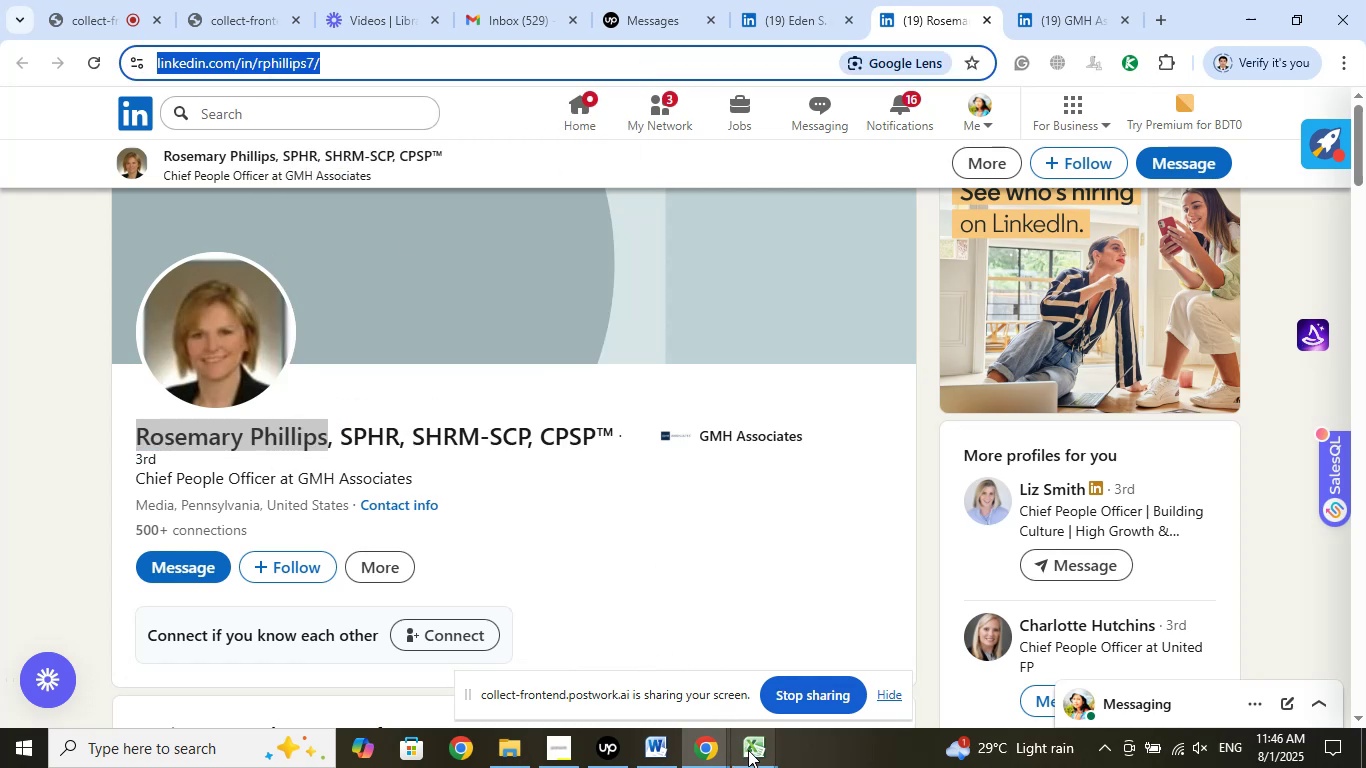 
left_click([751, 756])
 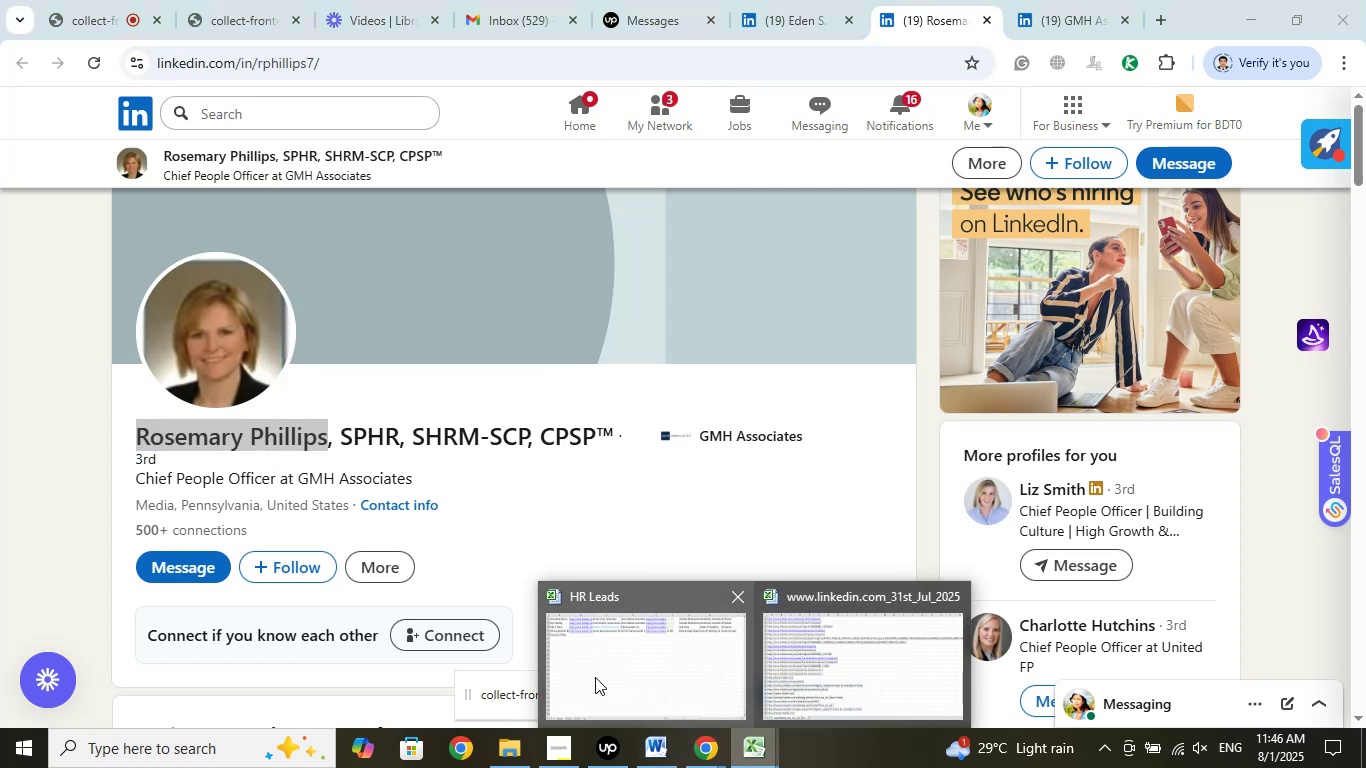 
left_click([595, 677])
 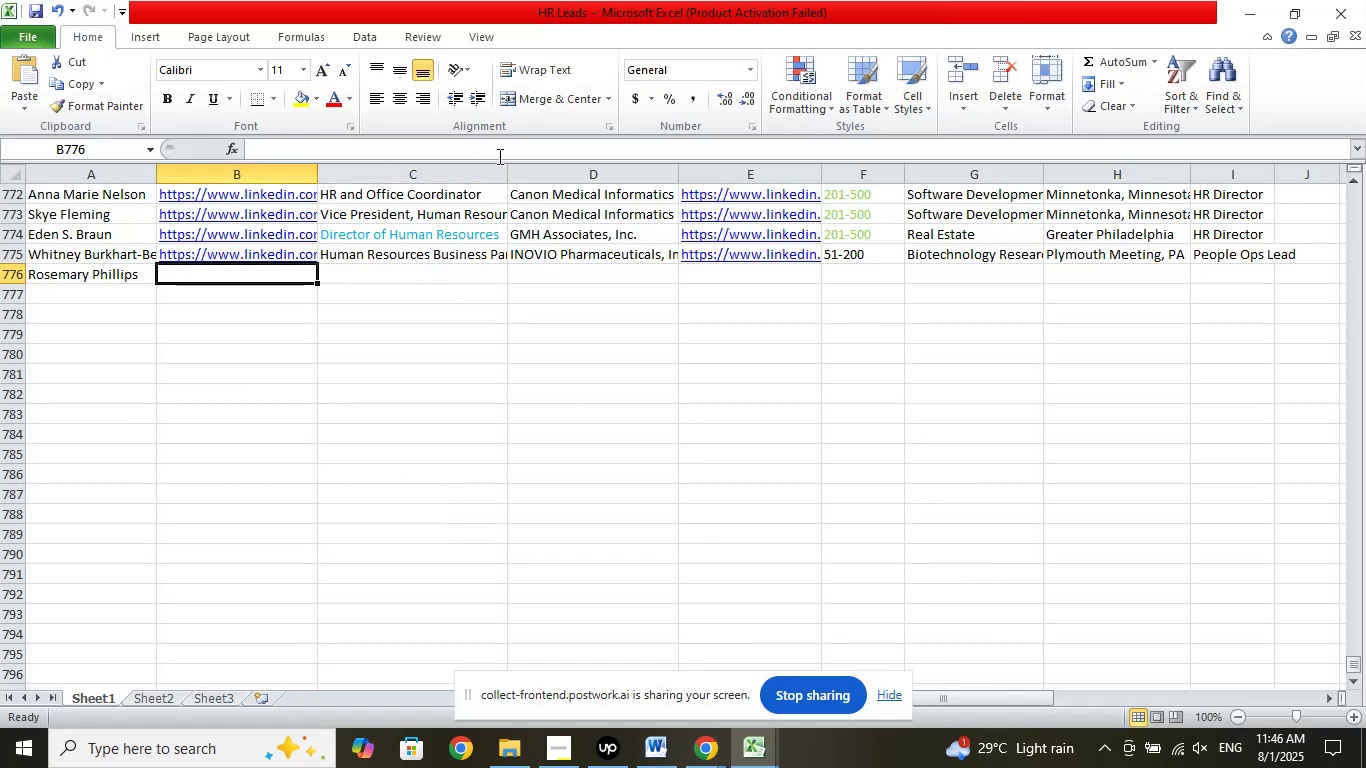 
left_click([499, 155])
 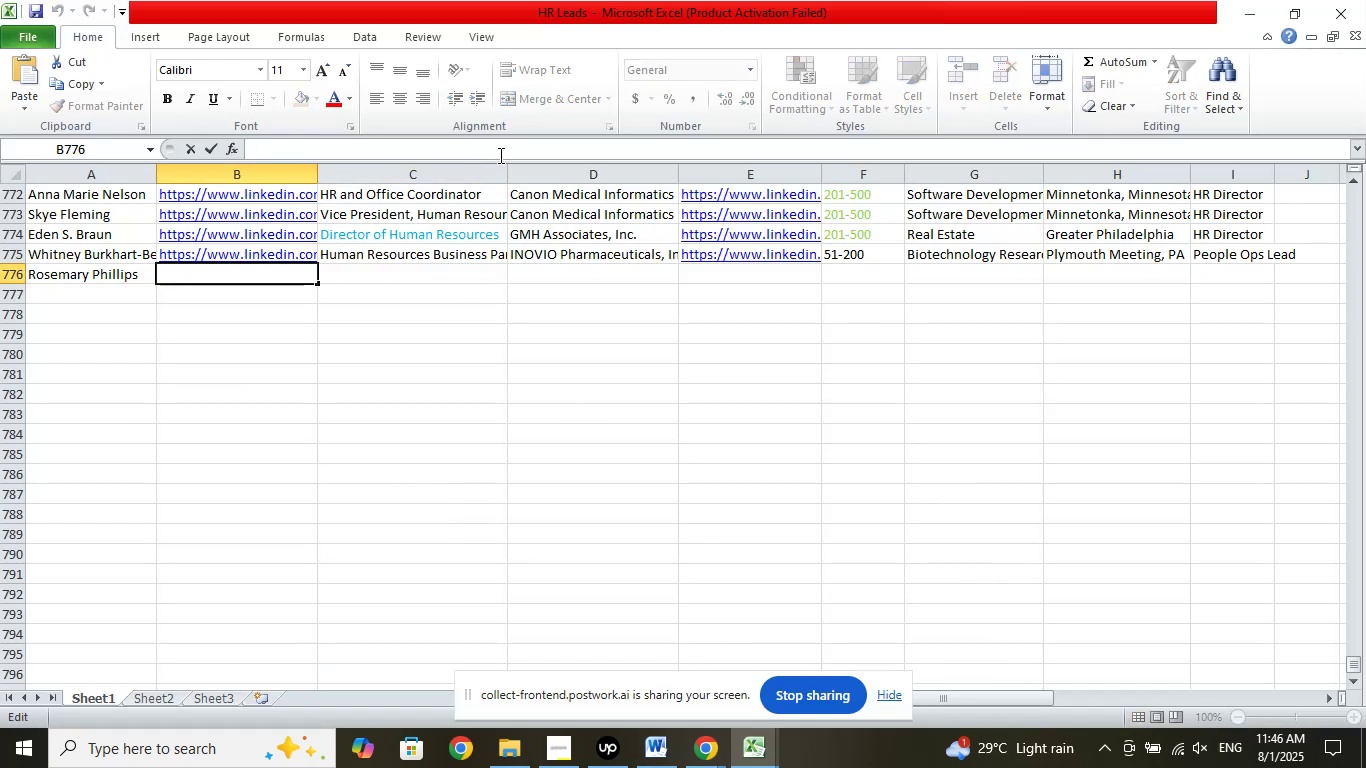 
right_click([499, 155])
 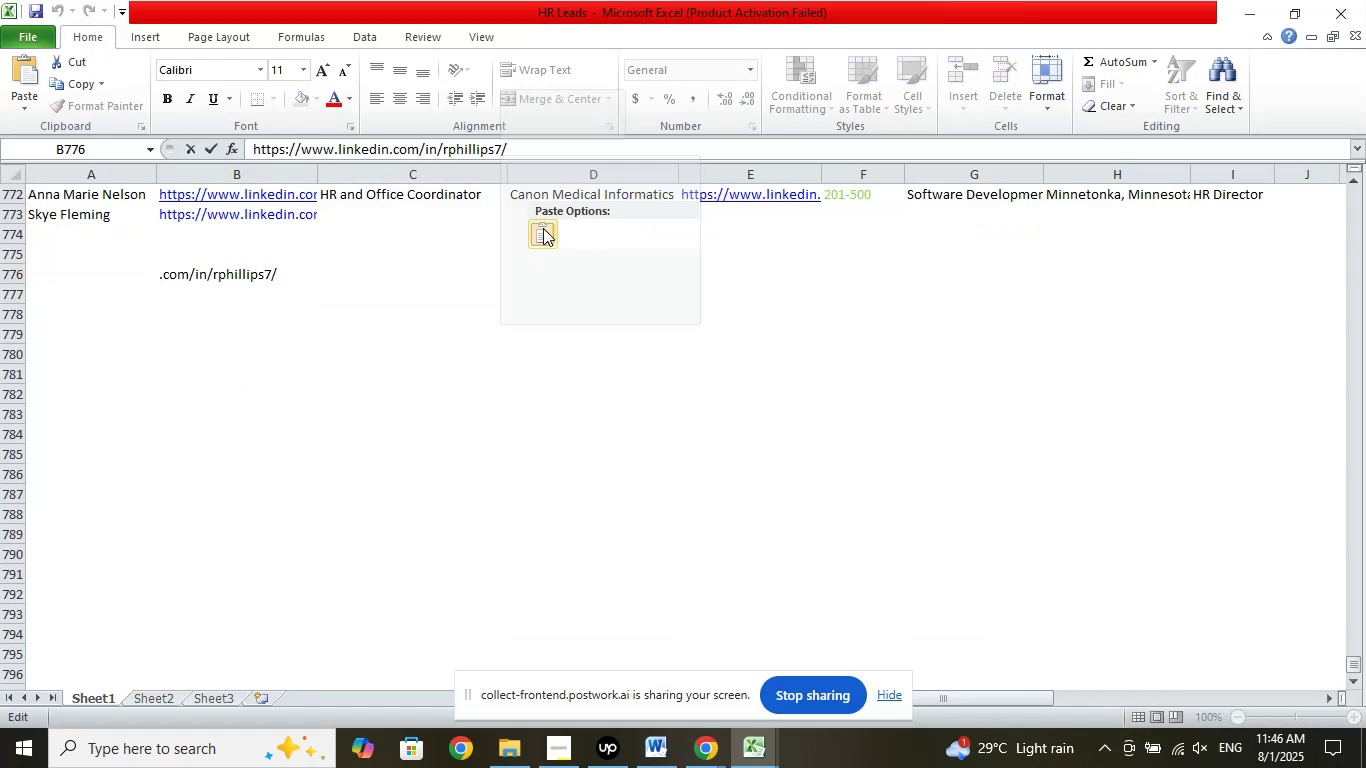 
left_click([542, 227])
 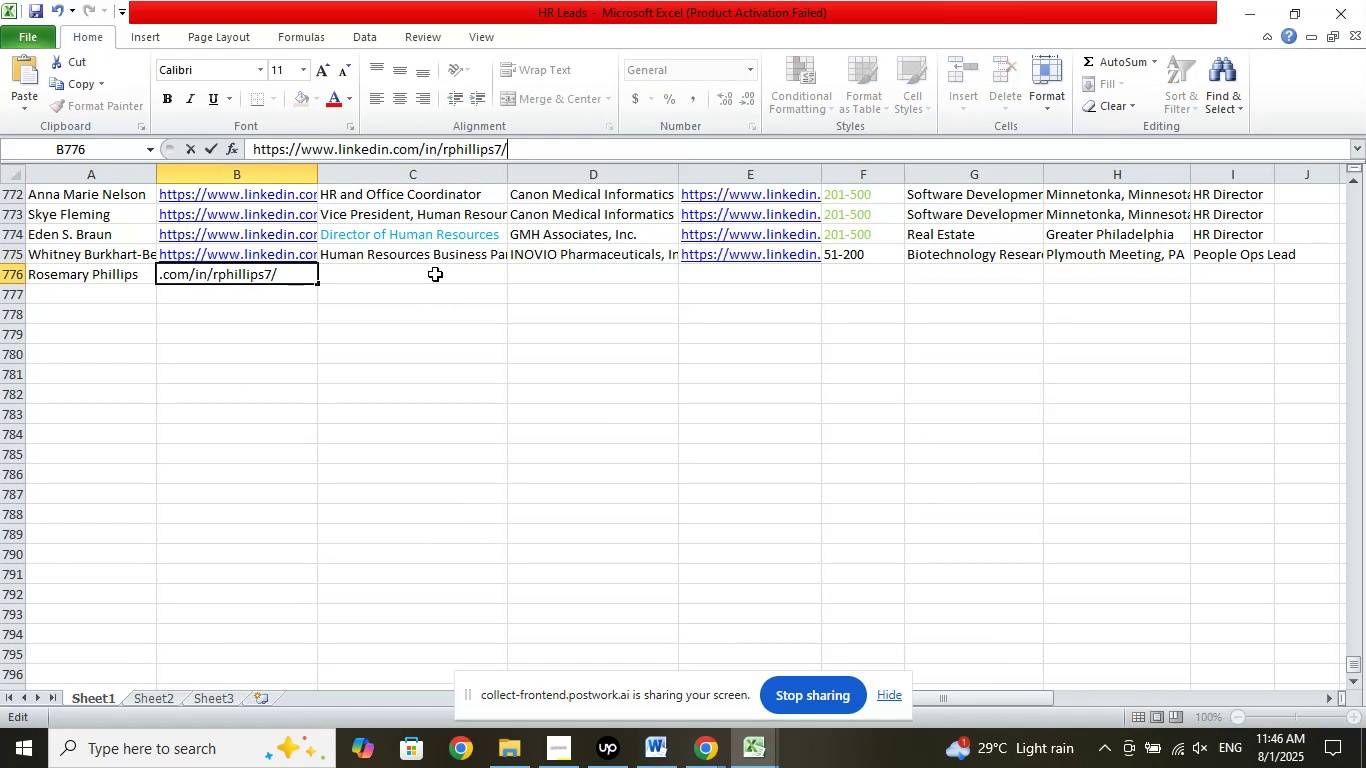 
left_click([435, 274])
 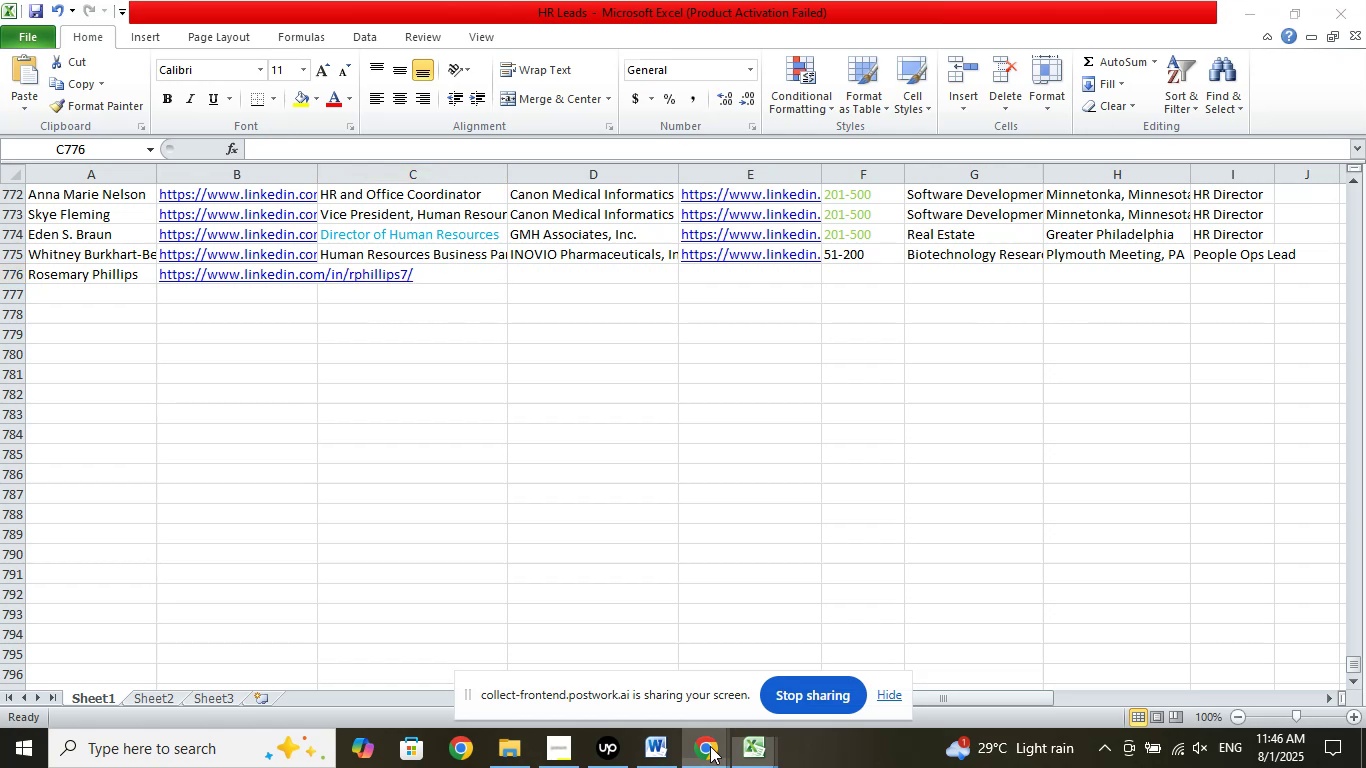 
double_click([643, 694])
 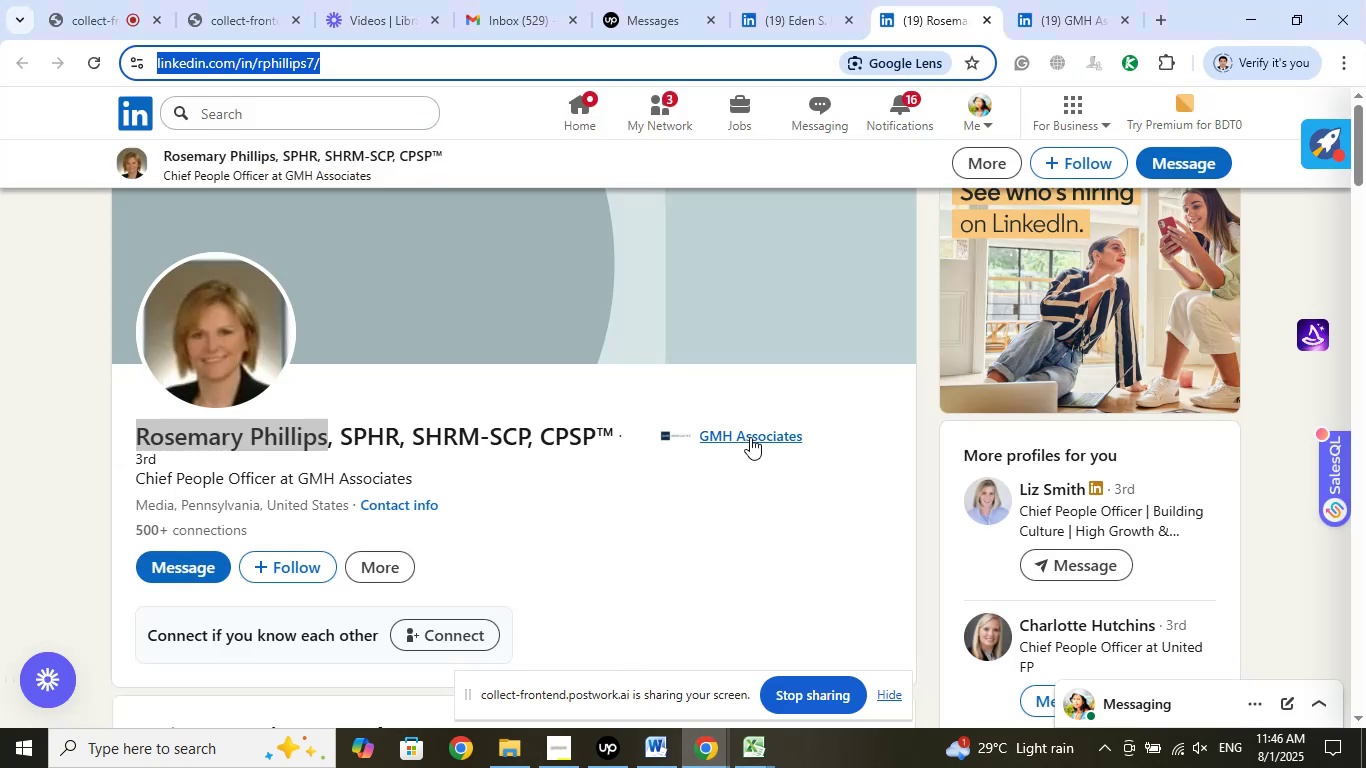 
left_click_drag(start_coordinate=[131, 481], to_coordinate=[274, 475])
 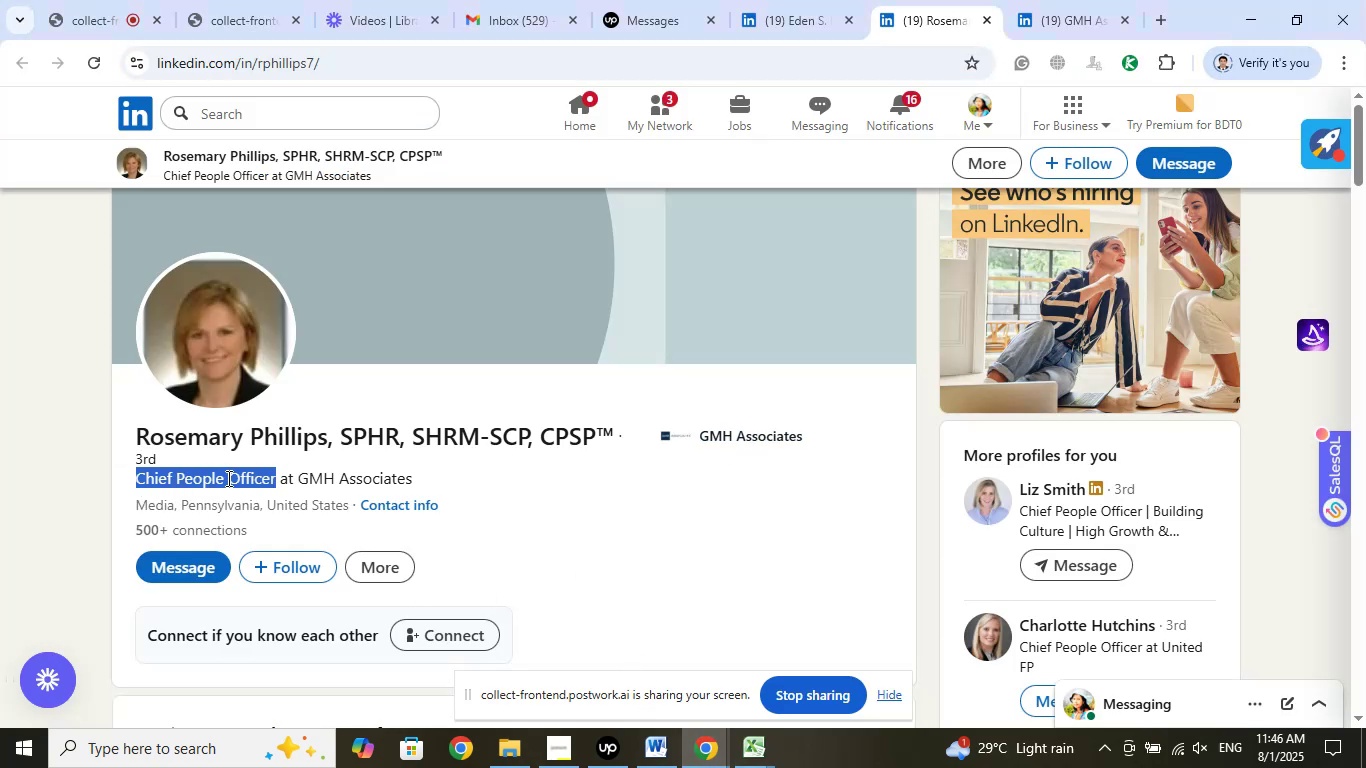 
right_click([227, 478])
 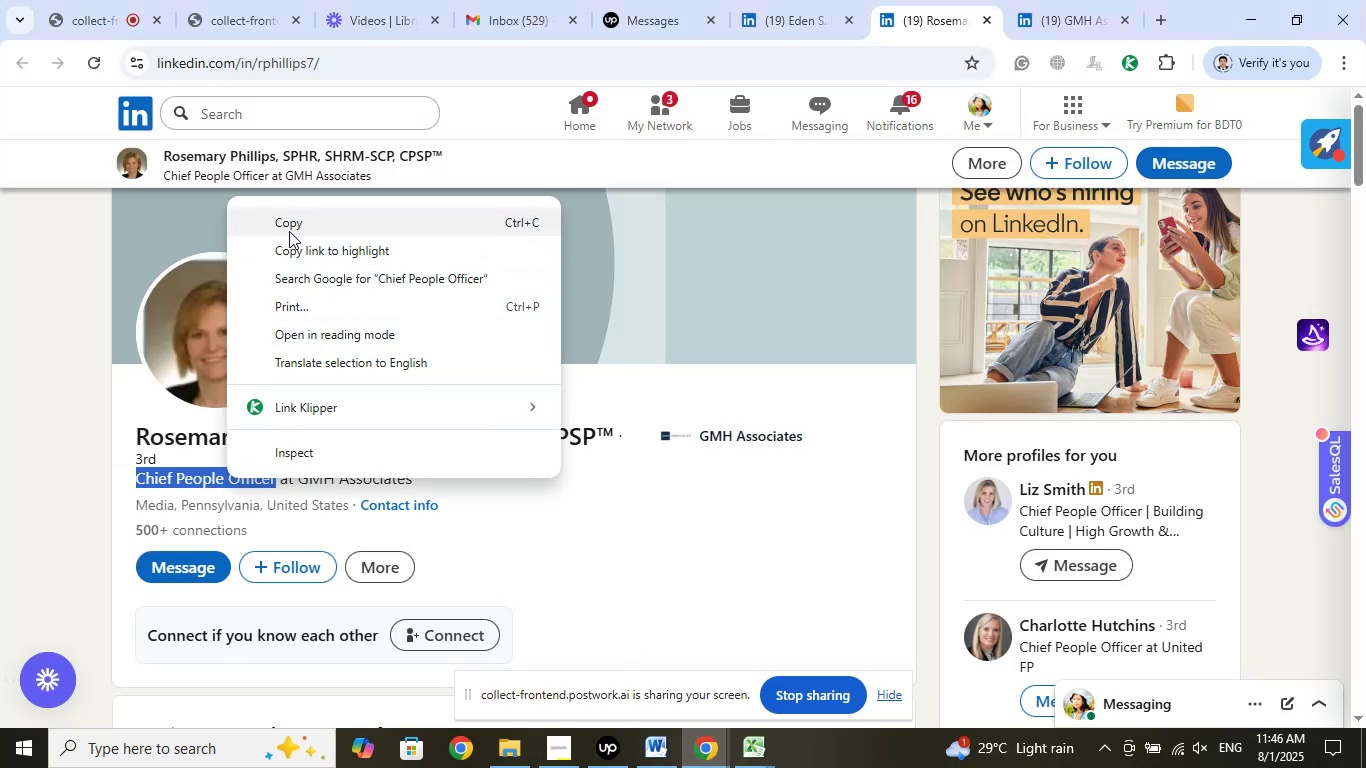 
left_click([294, 229])
 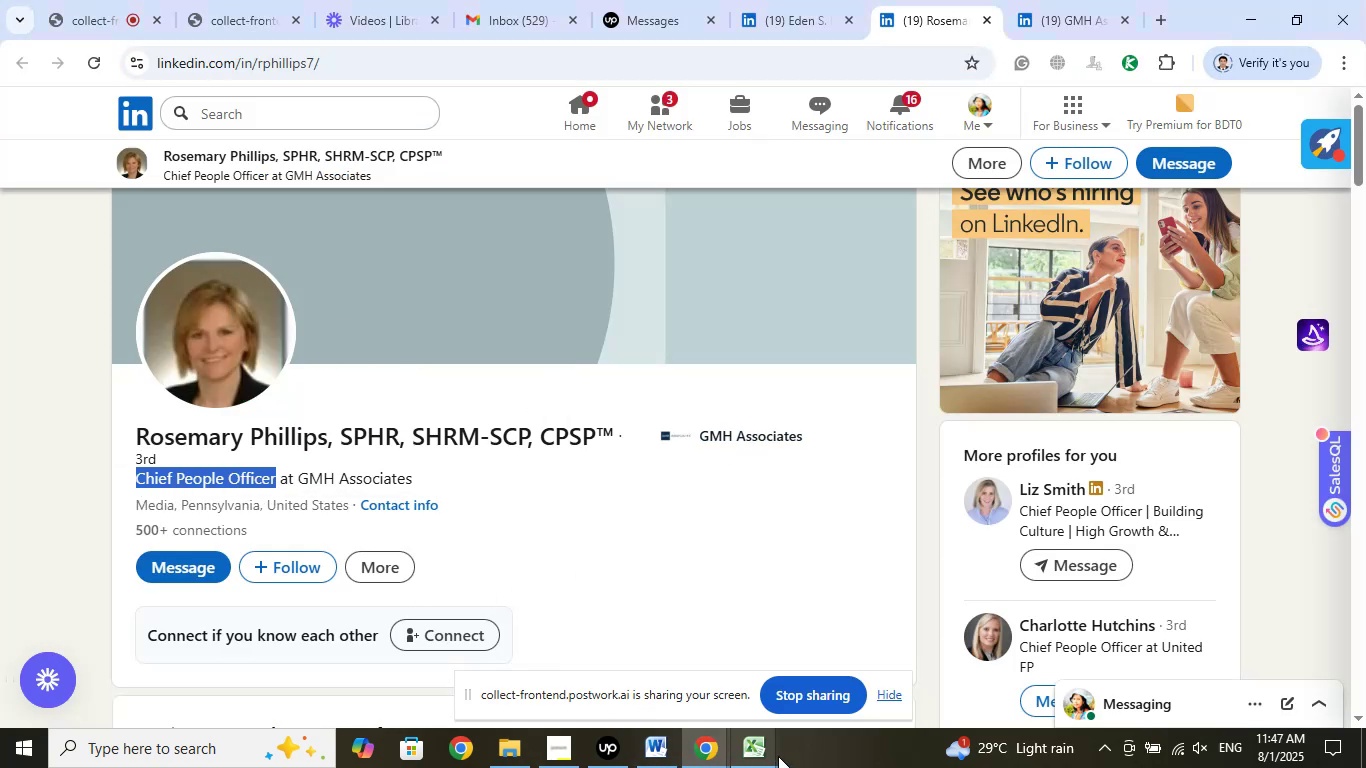 
left_click([751, 749])
 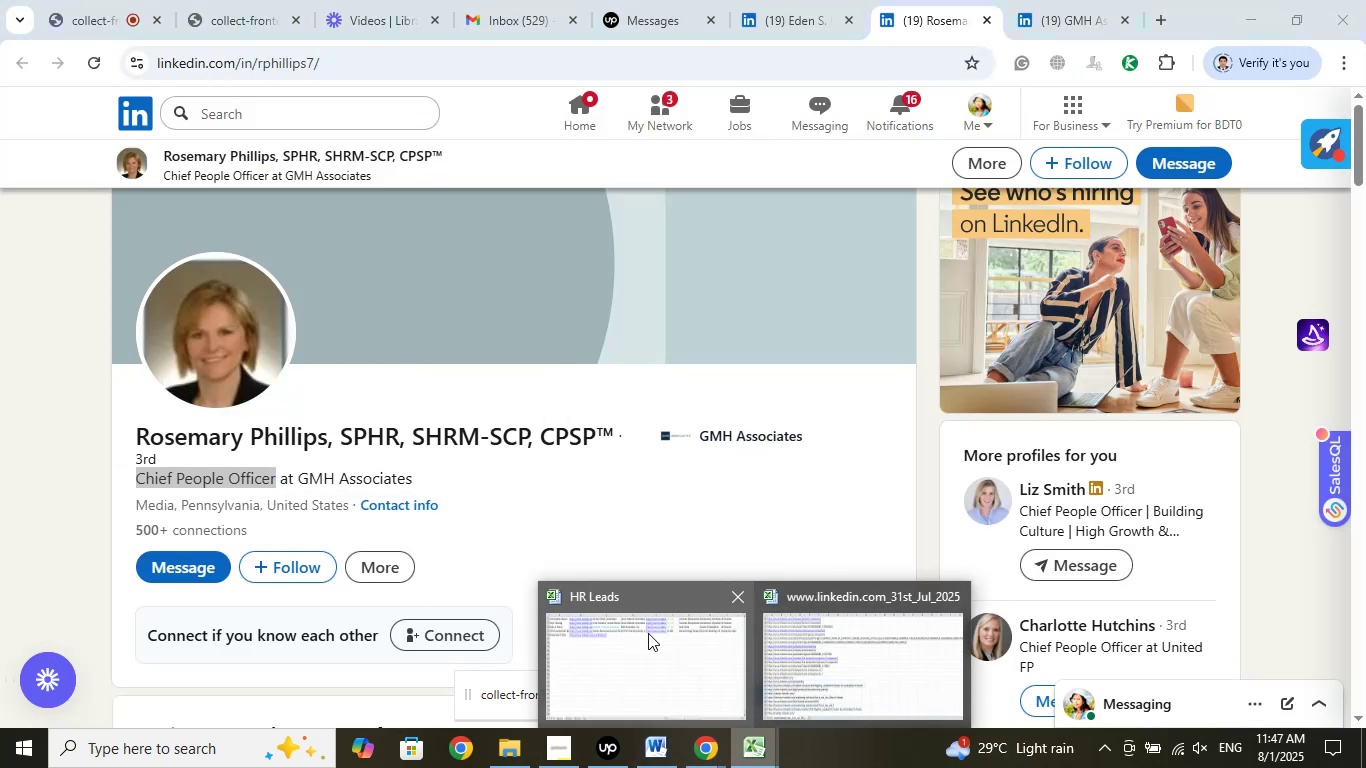 
left_click([648, 633])
 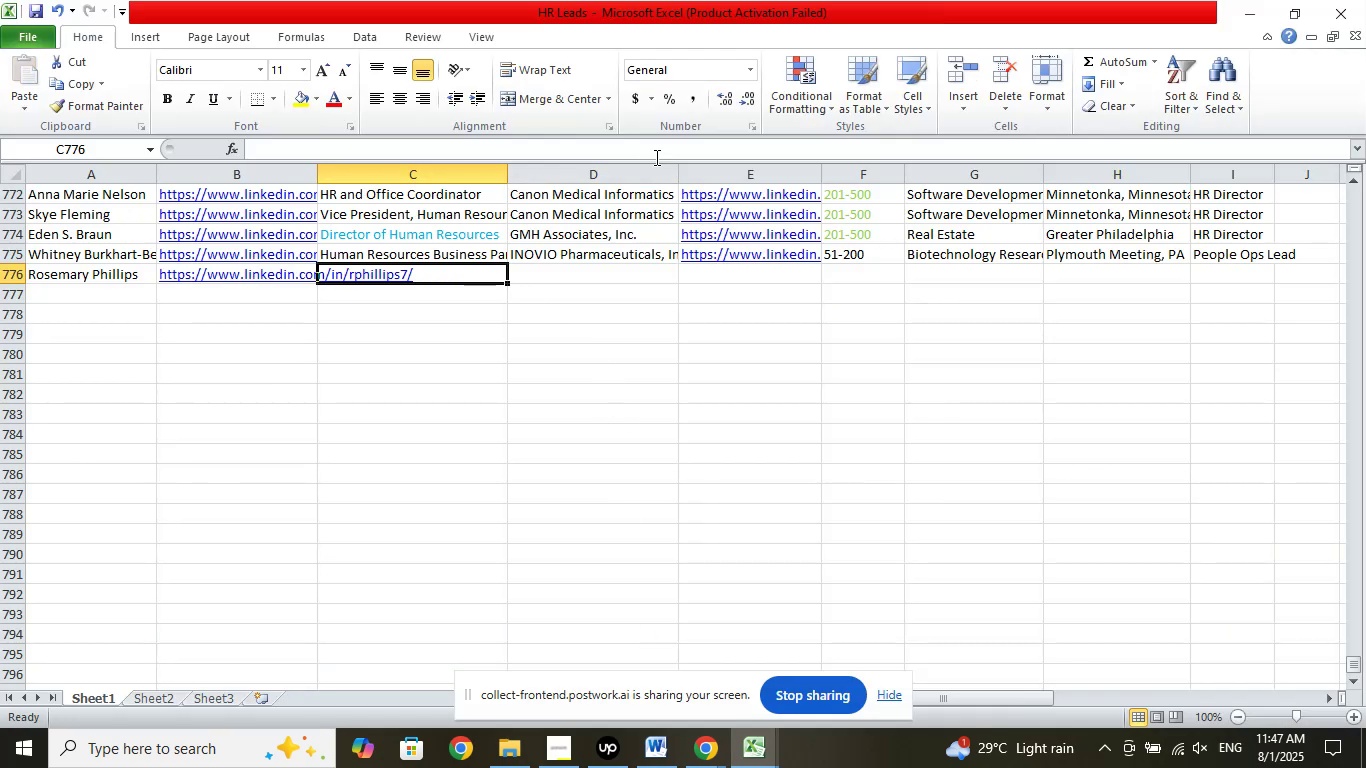 
left_click([675, 146])
 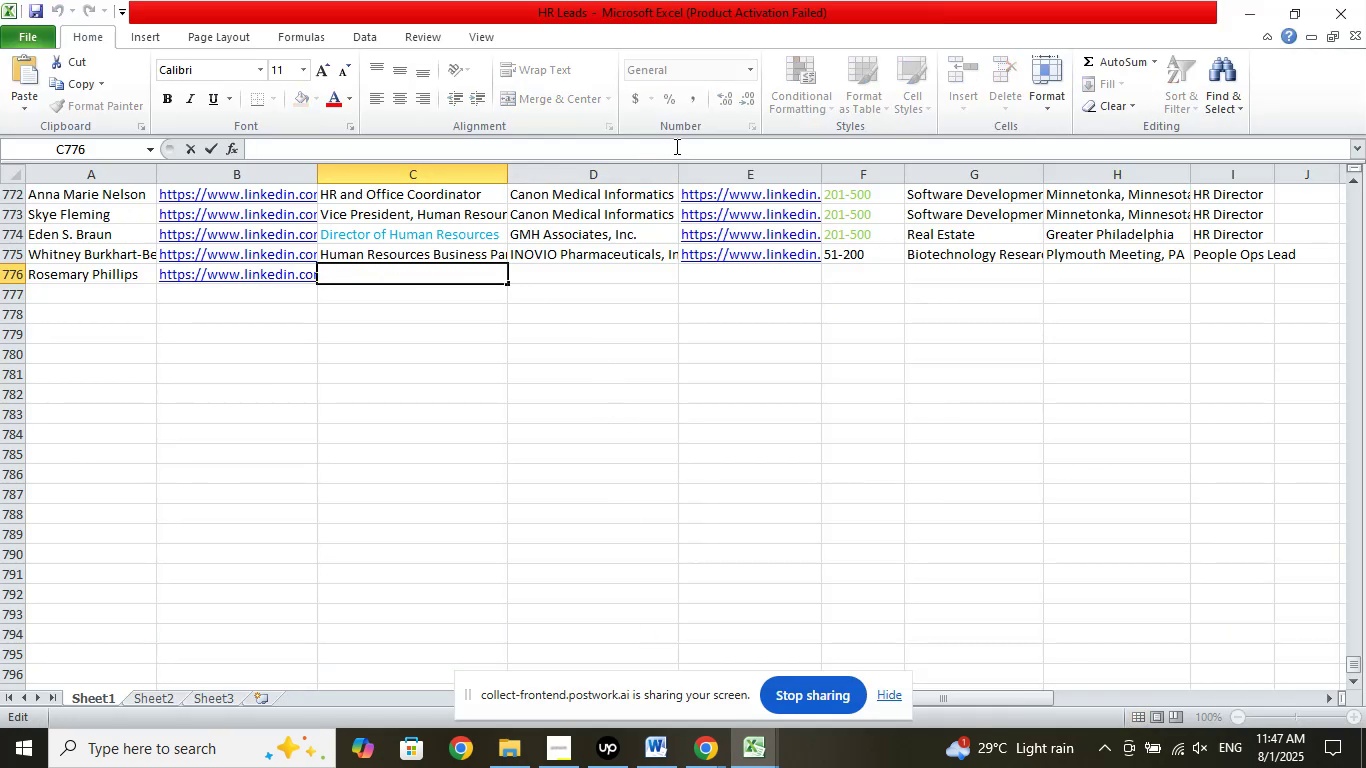 
right_click([675, 146])
 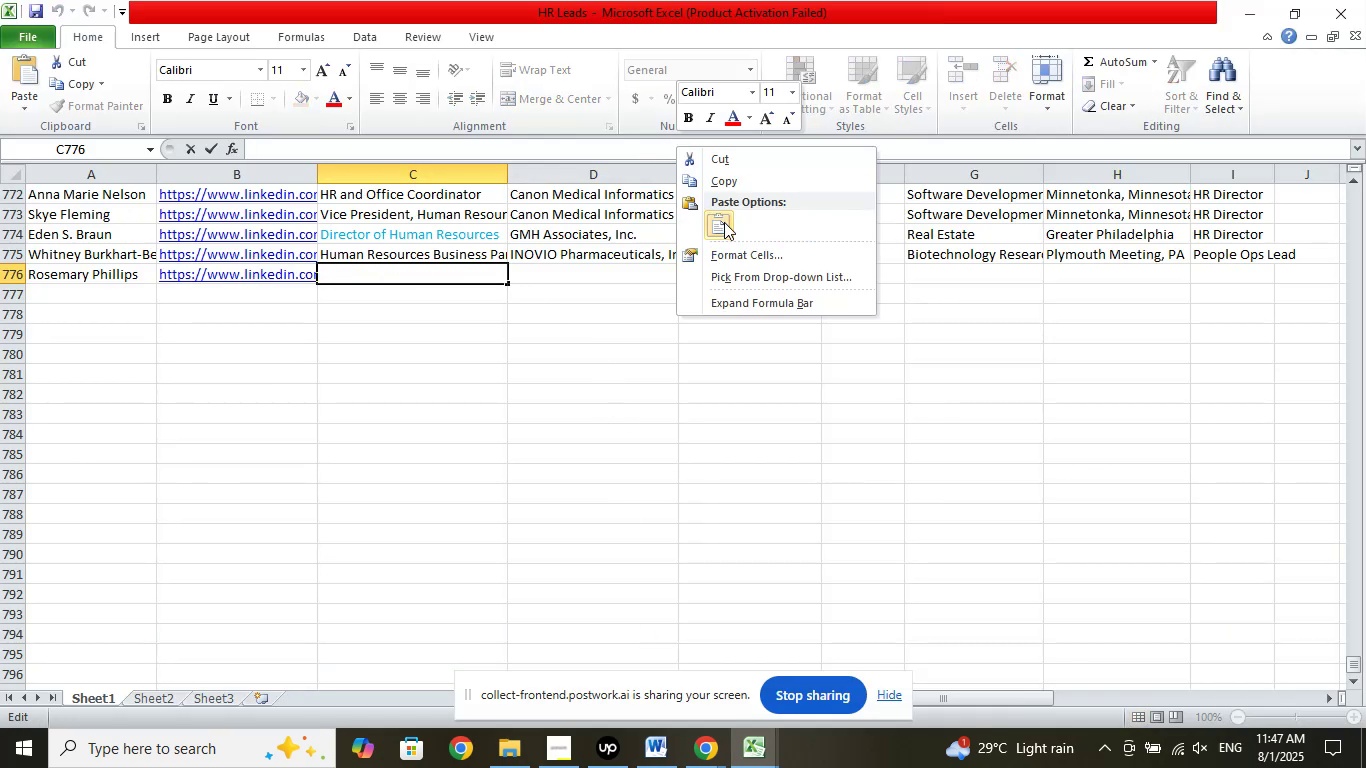 
left_click([725, 223])
 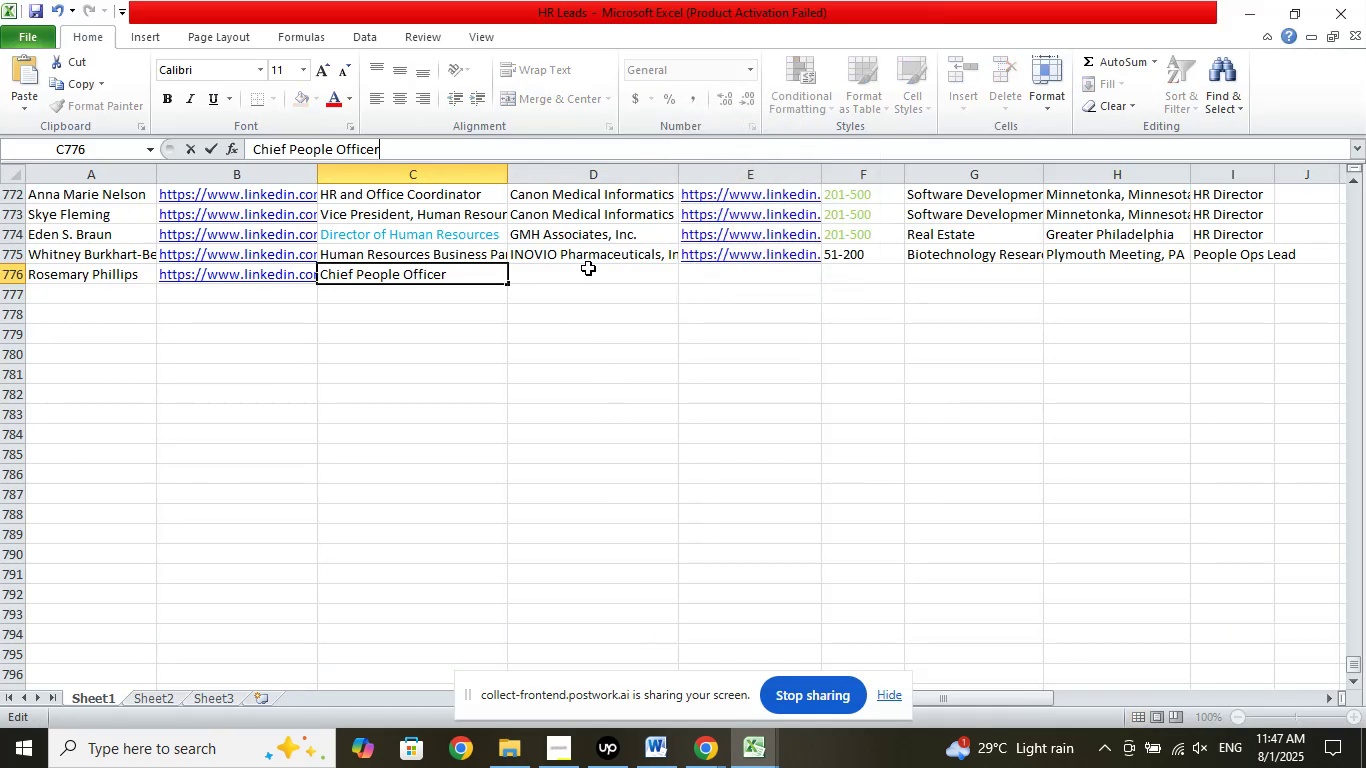 
left_click([588, 268])
 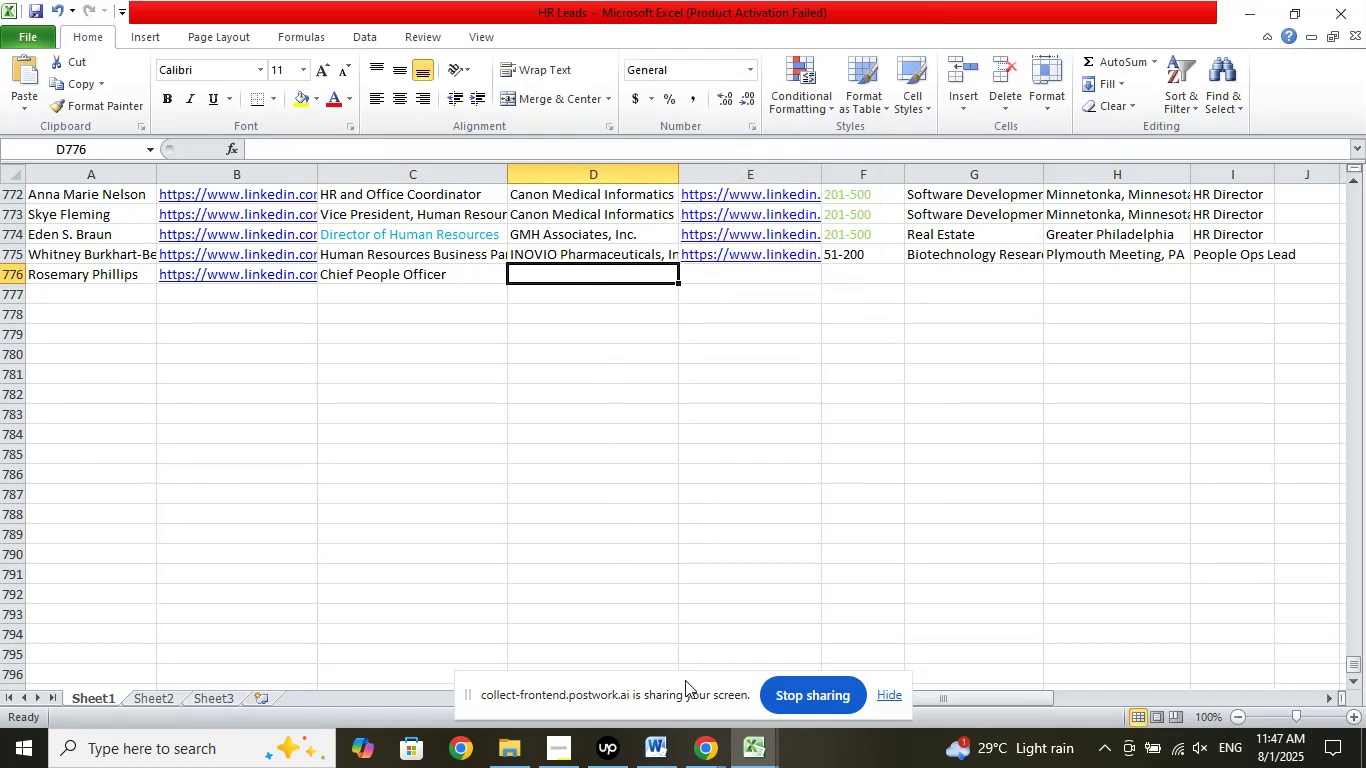 
left_click([702, 755])
 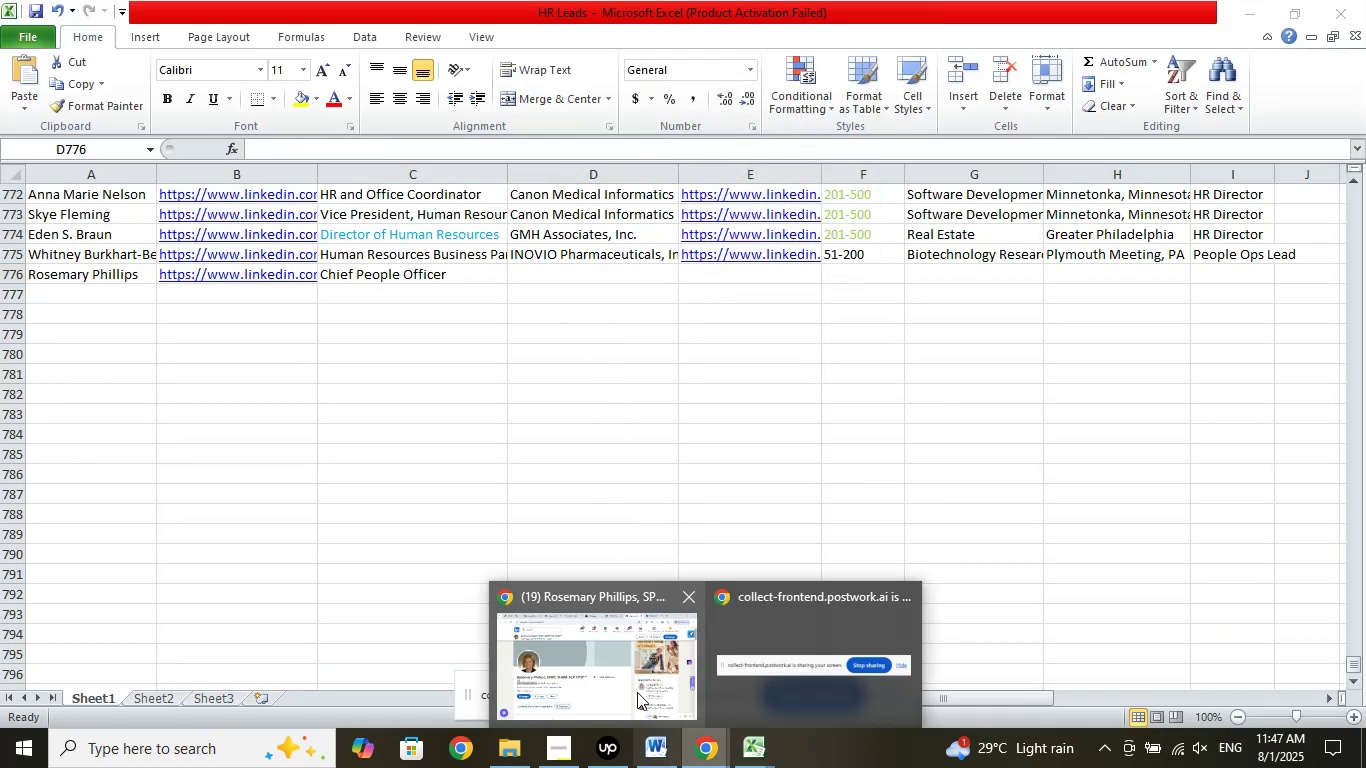 
double_click([637, 692])
 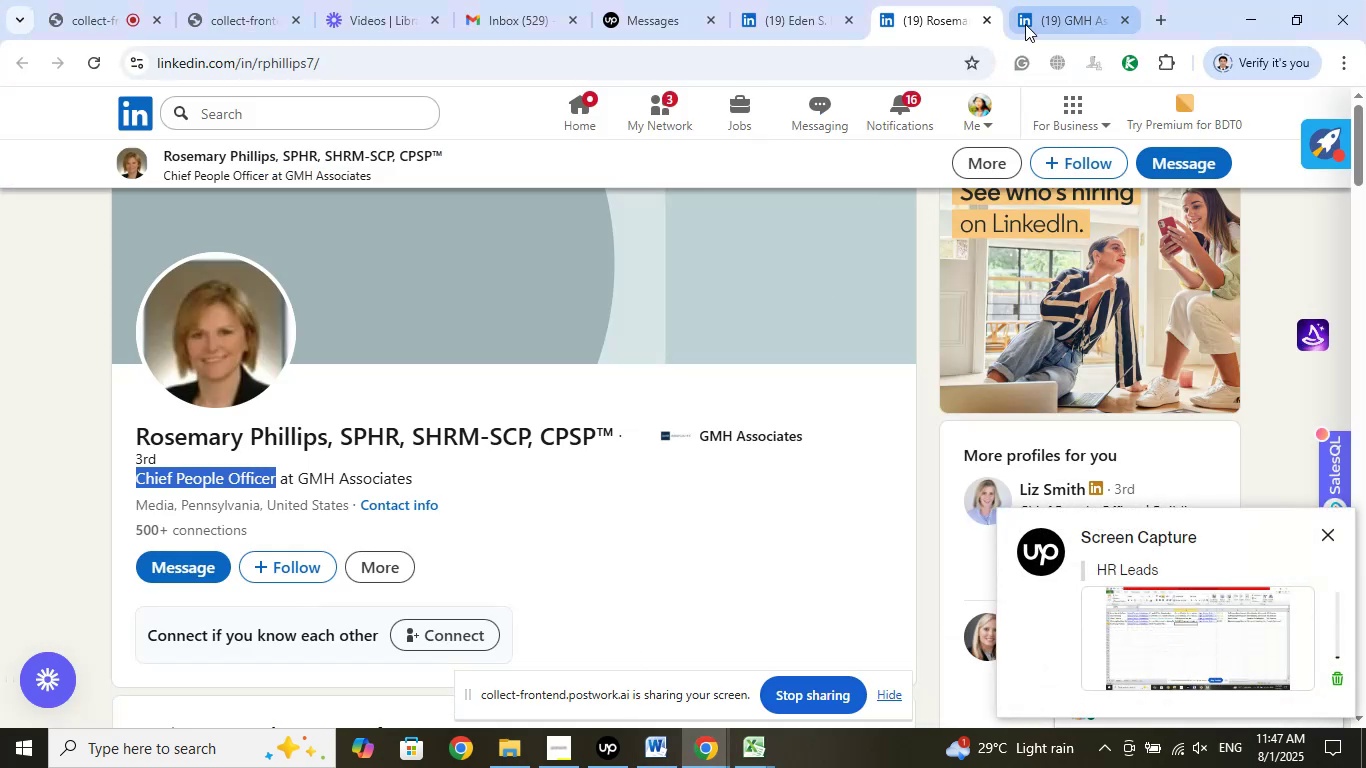 
left_click([1030, 19])
 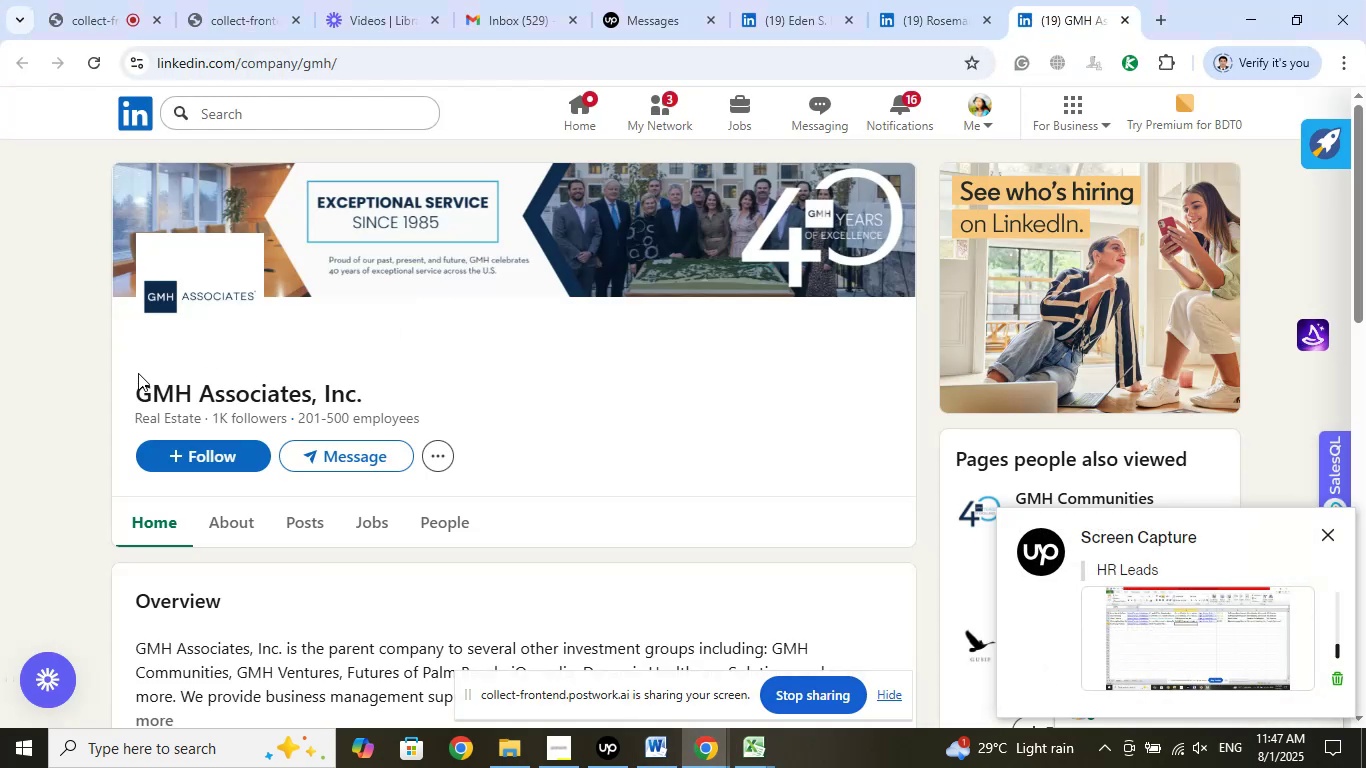 
left_click_drag(start_coordinate=[111, 385], to_coordinate=[307, 393])
 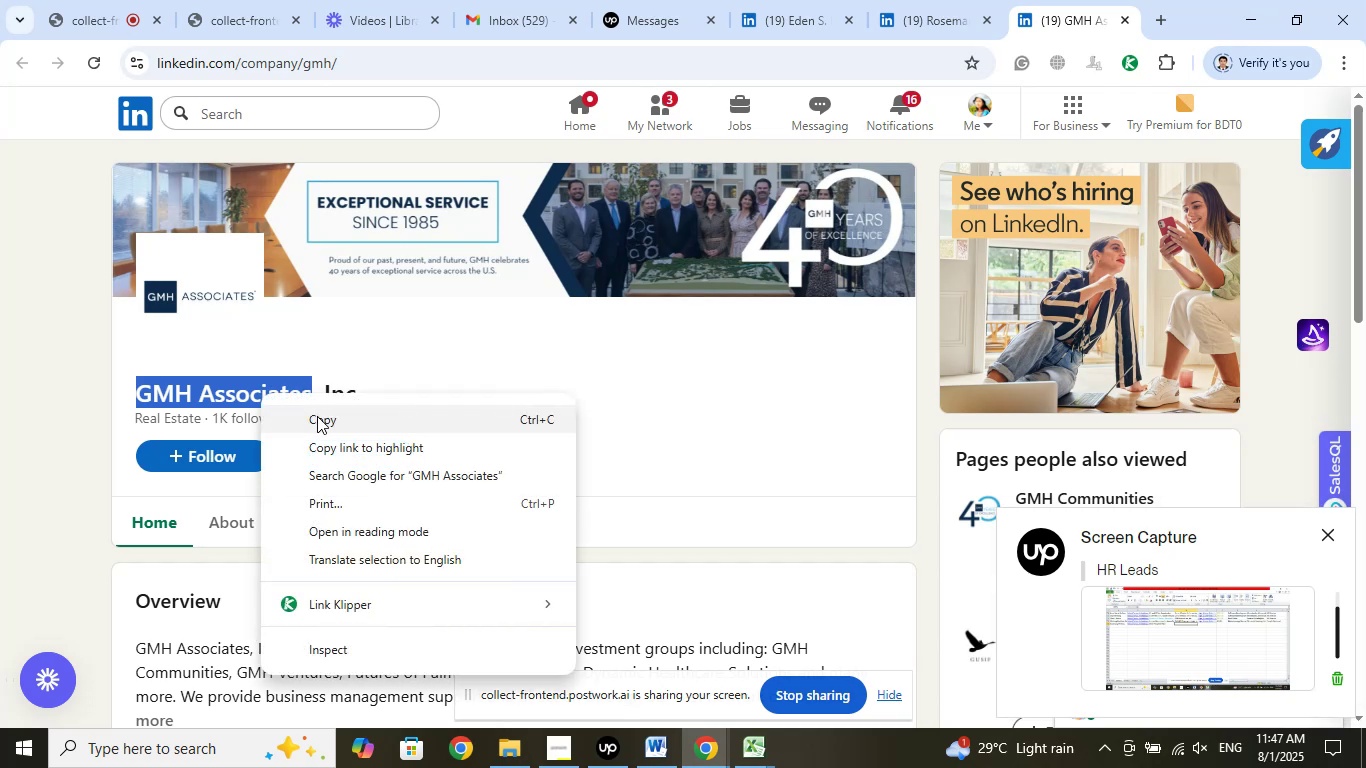 
left_click([317, 416])
 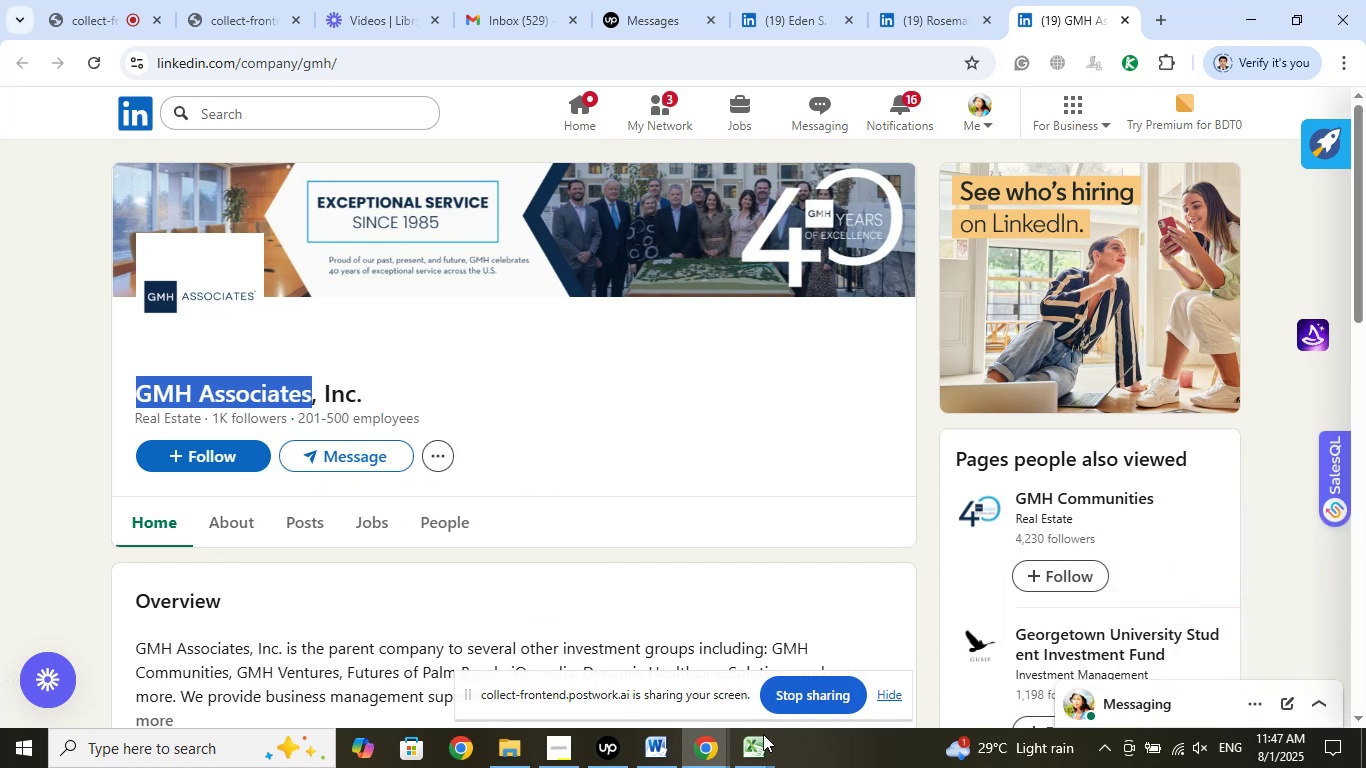 
left_click([762, 736])
 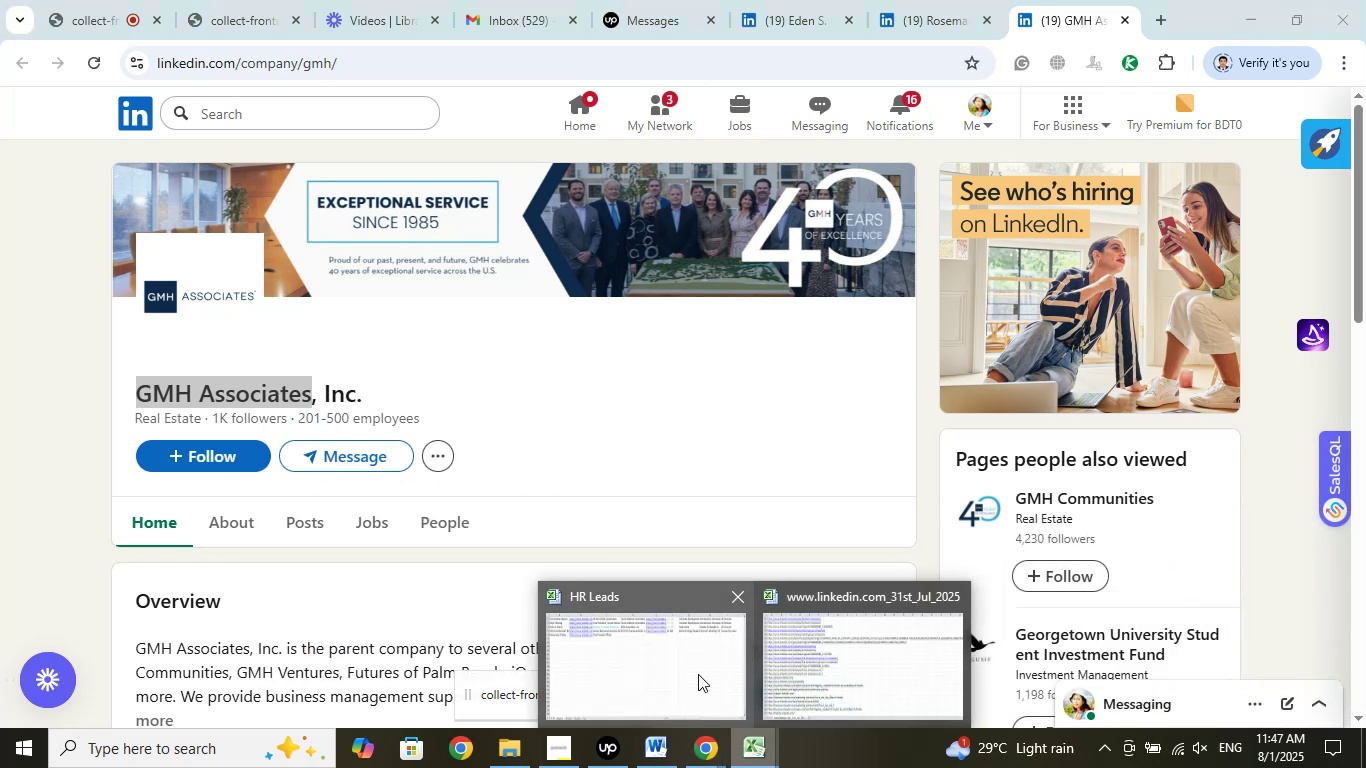 
left_click([697, 673])
 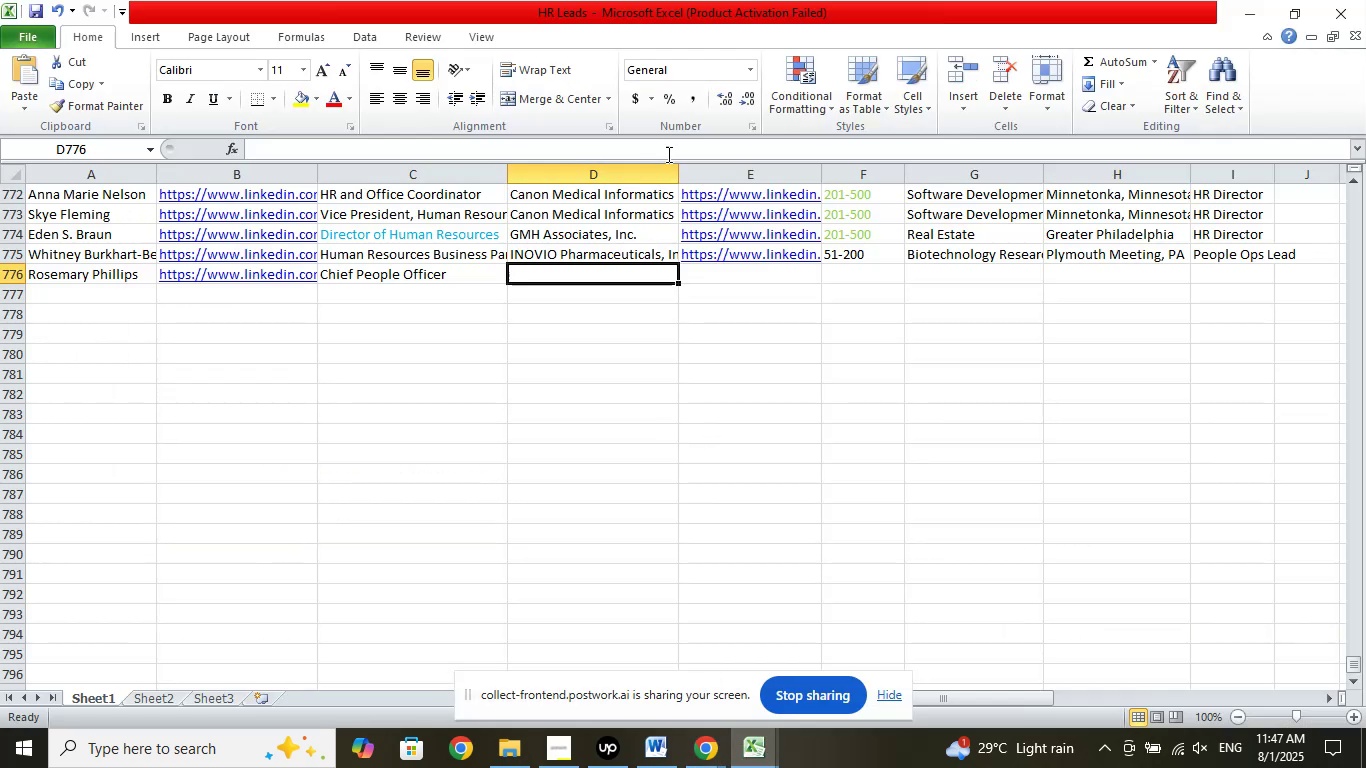 
left_click([685, 145])
 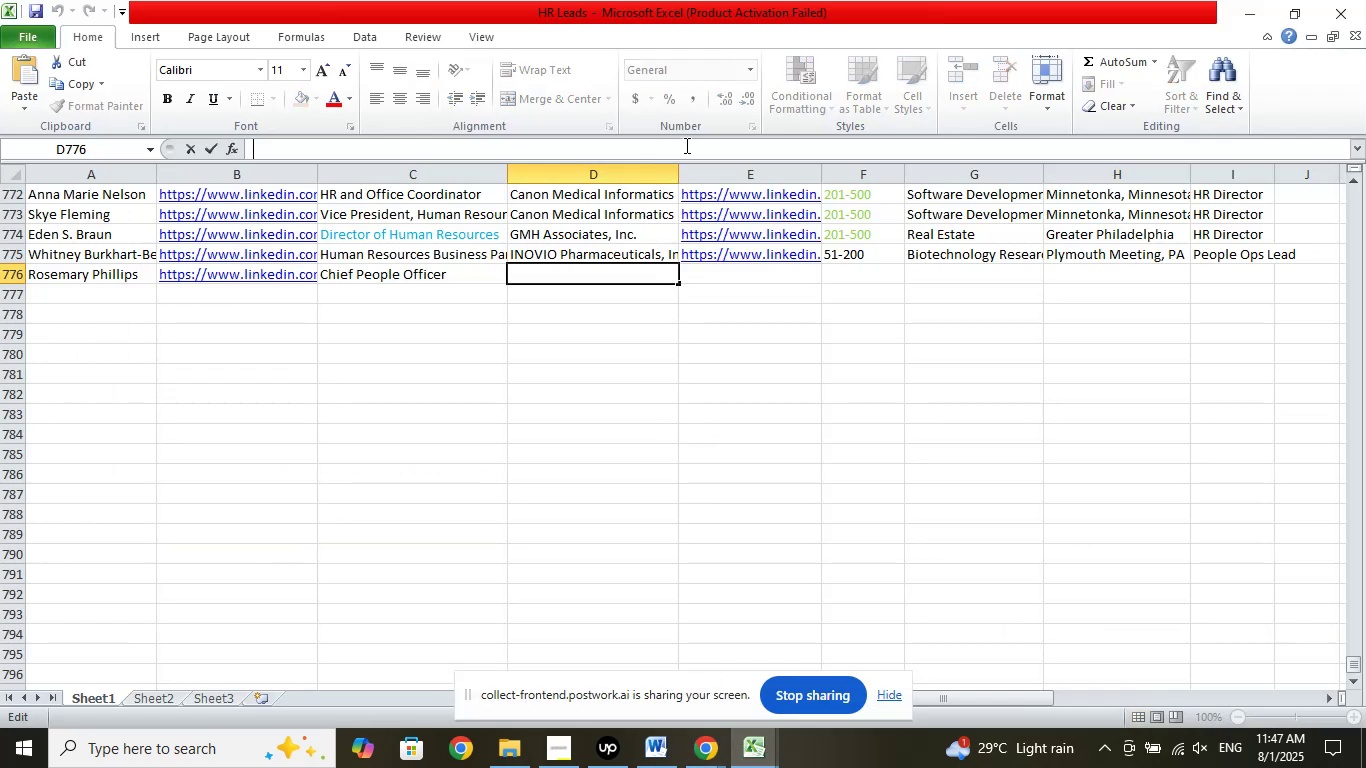 
right_click([685, 145])
 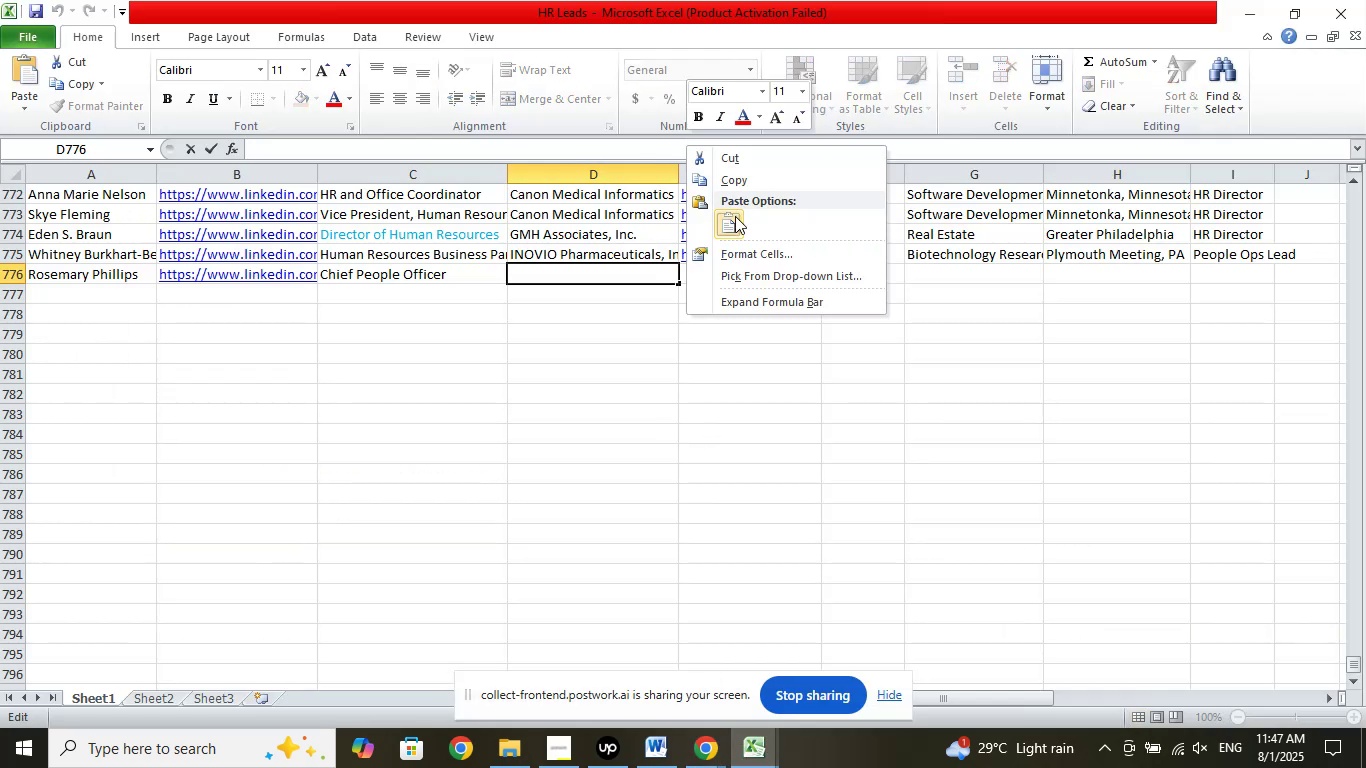 
left_click([735, 216])
 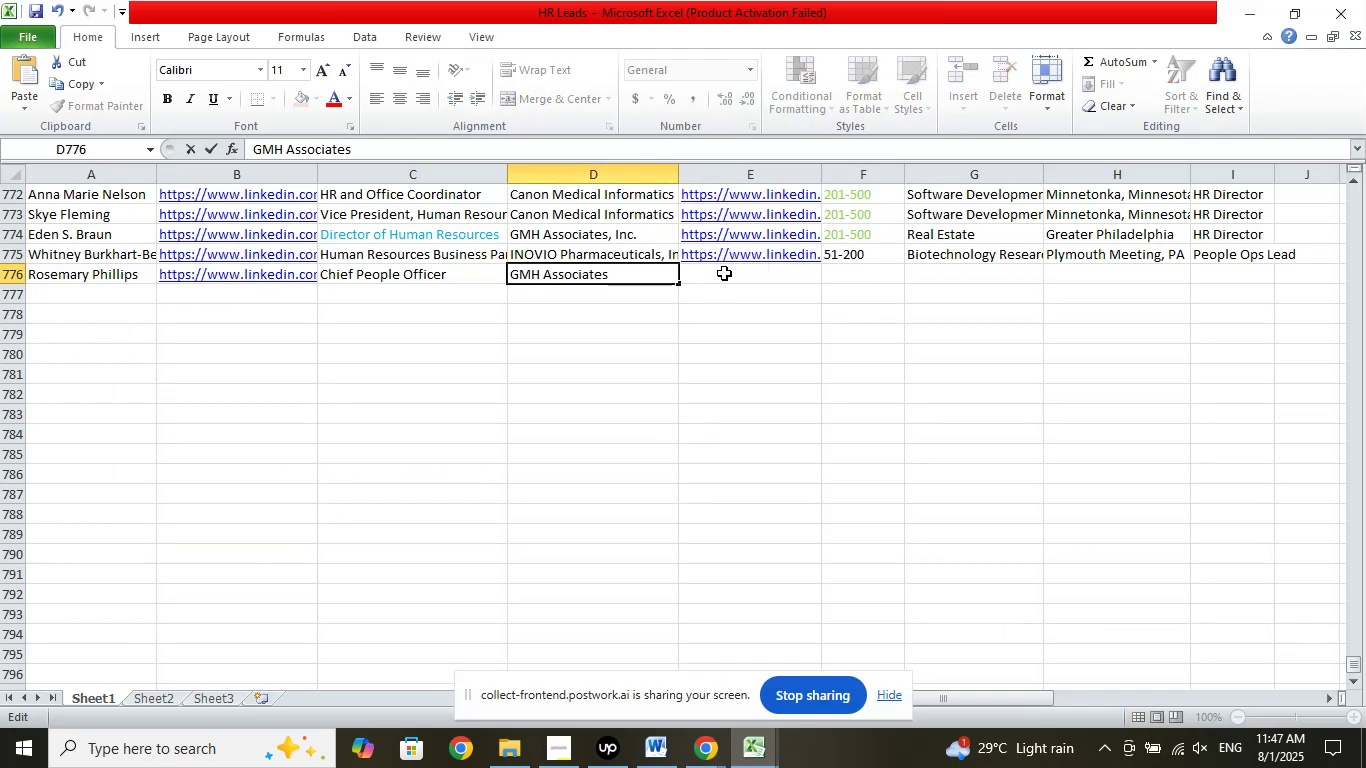 
left_click([725, 270])
 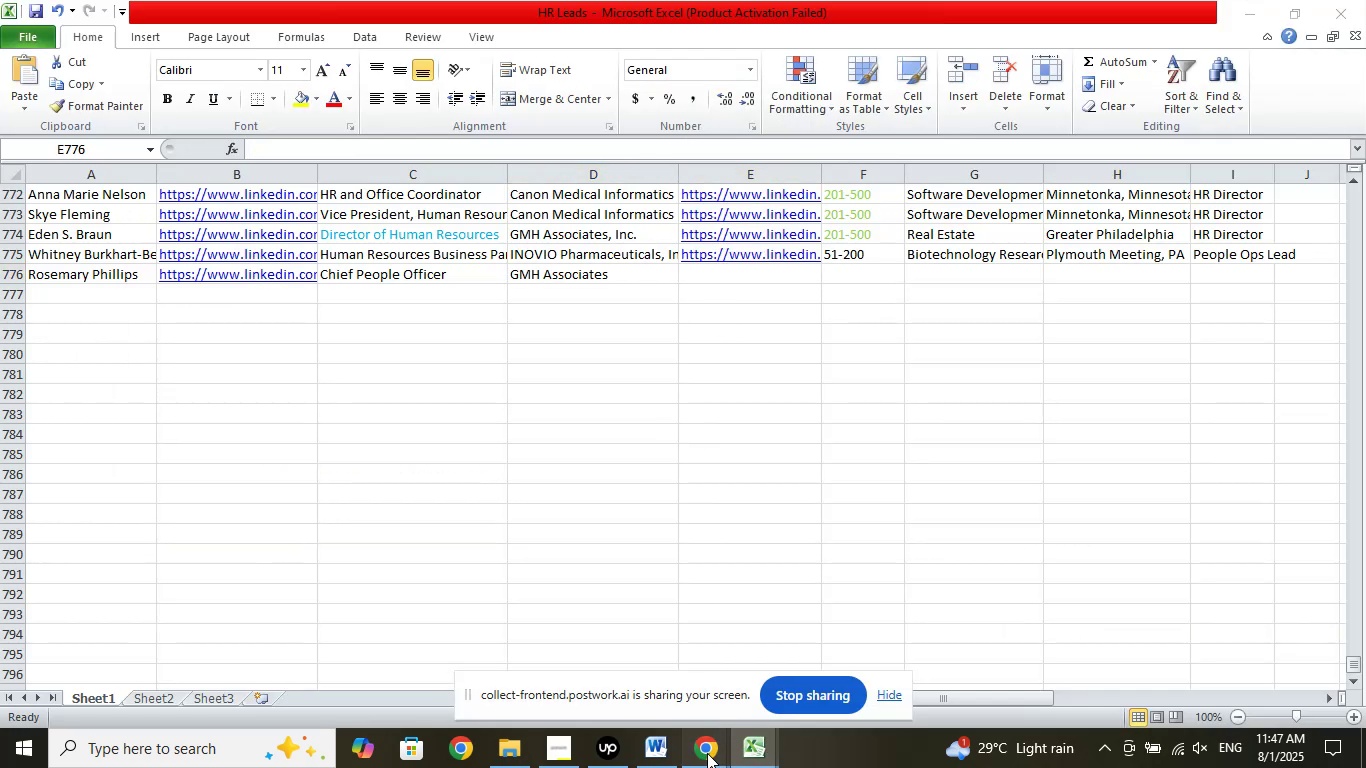 
double_click([638, 683])
 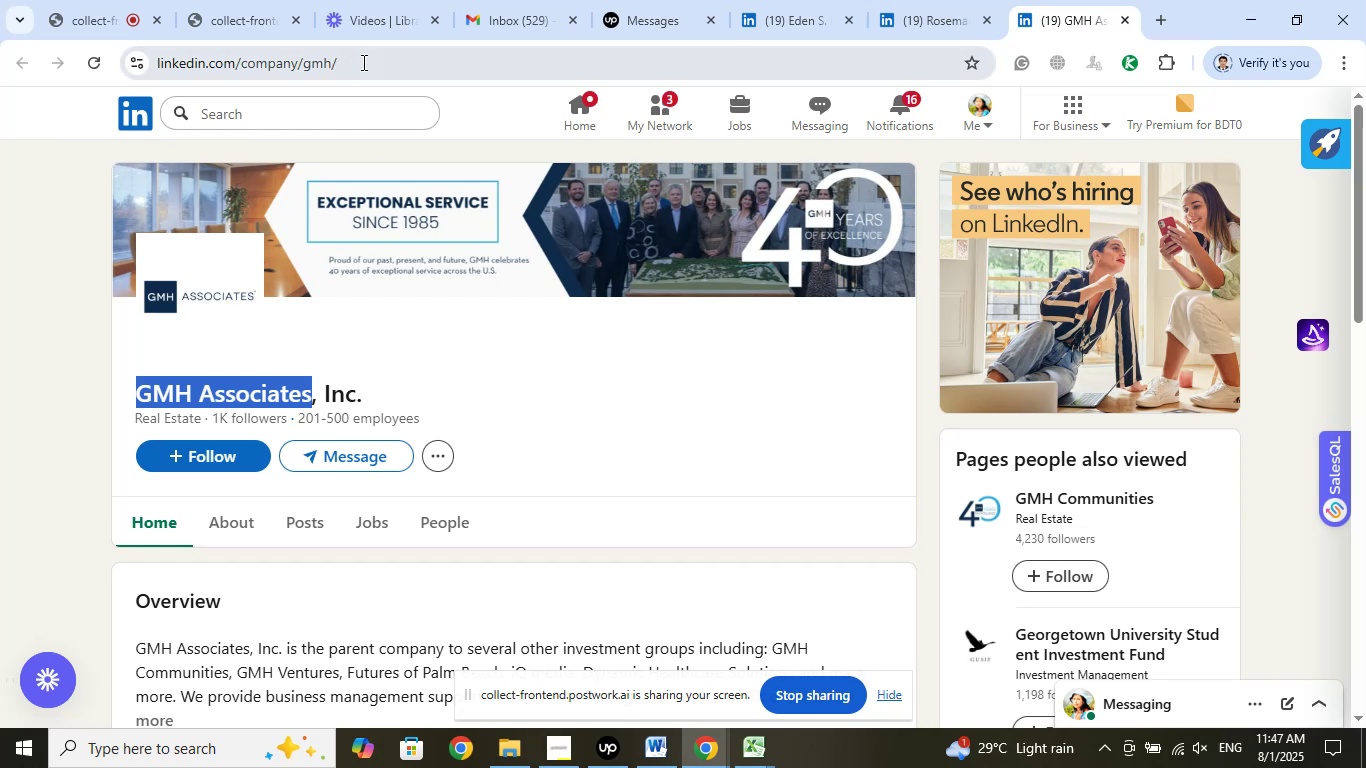 
left_click([373, 63])
 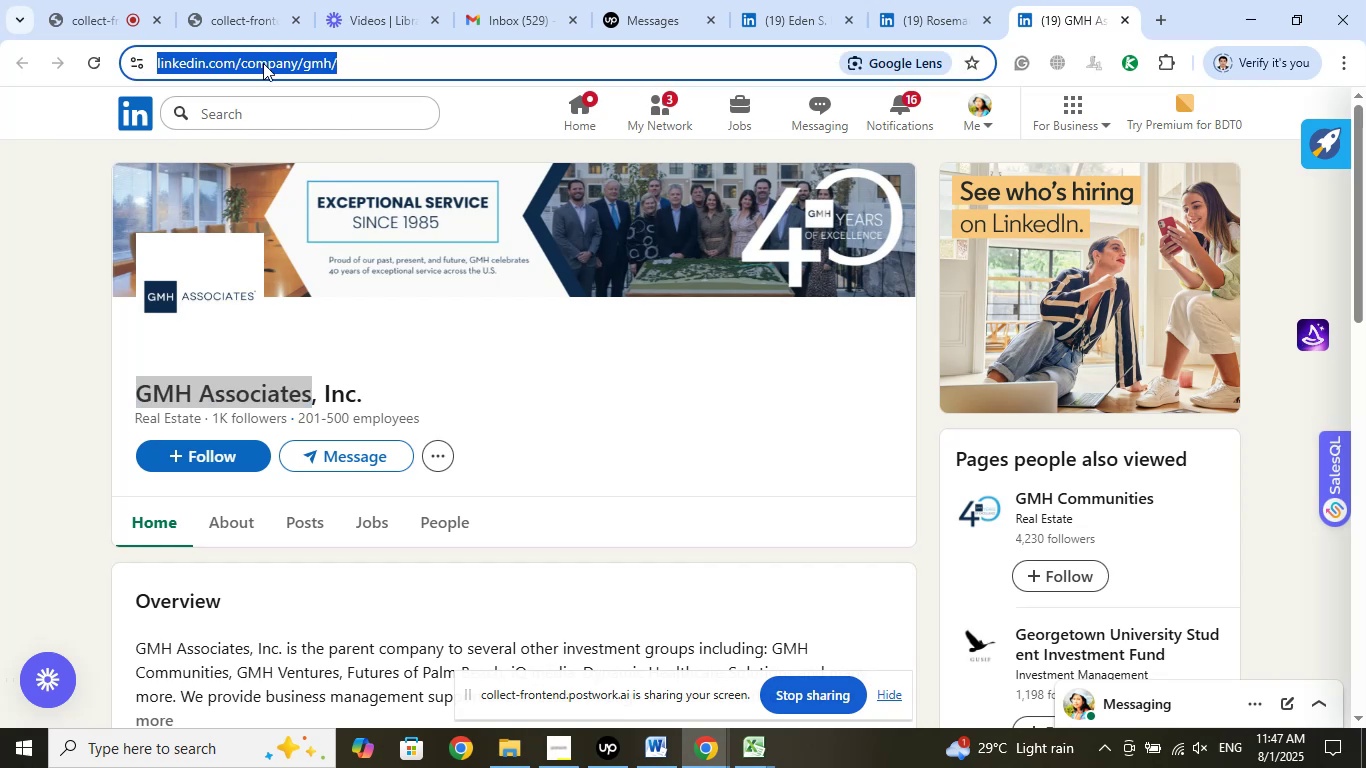 
right_click([263, 63])
 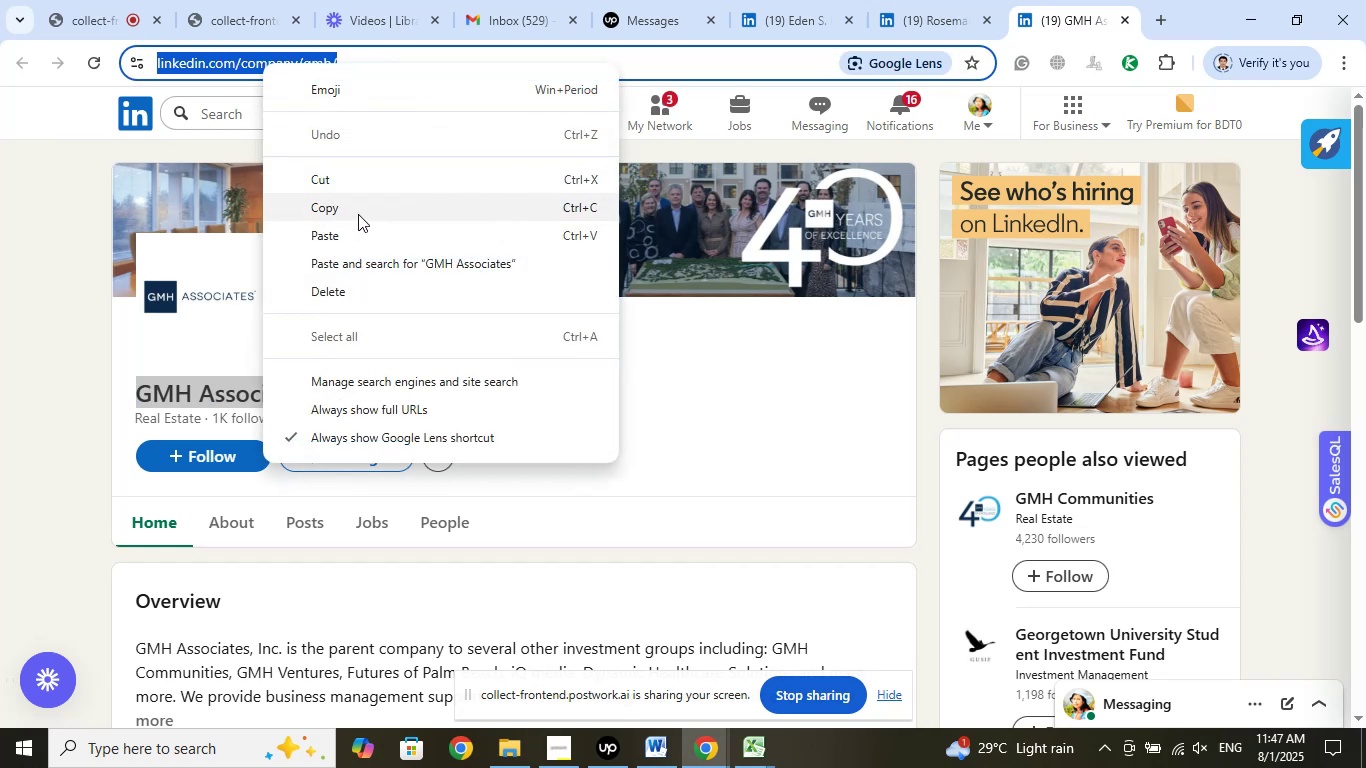 
left_click([358, 214])
 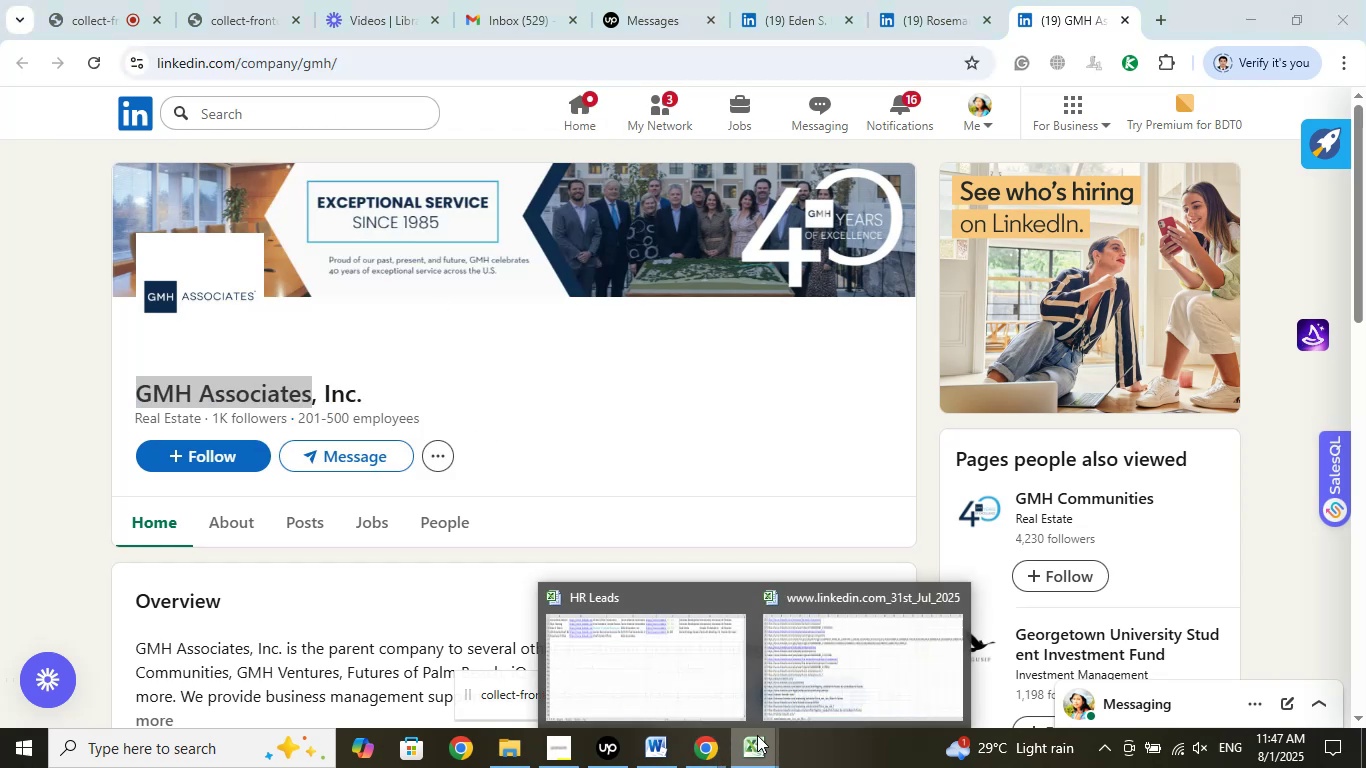 
left_click([672, 669])
 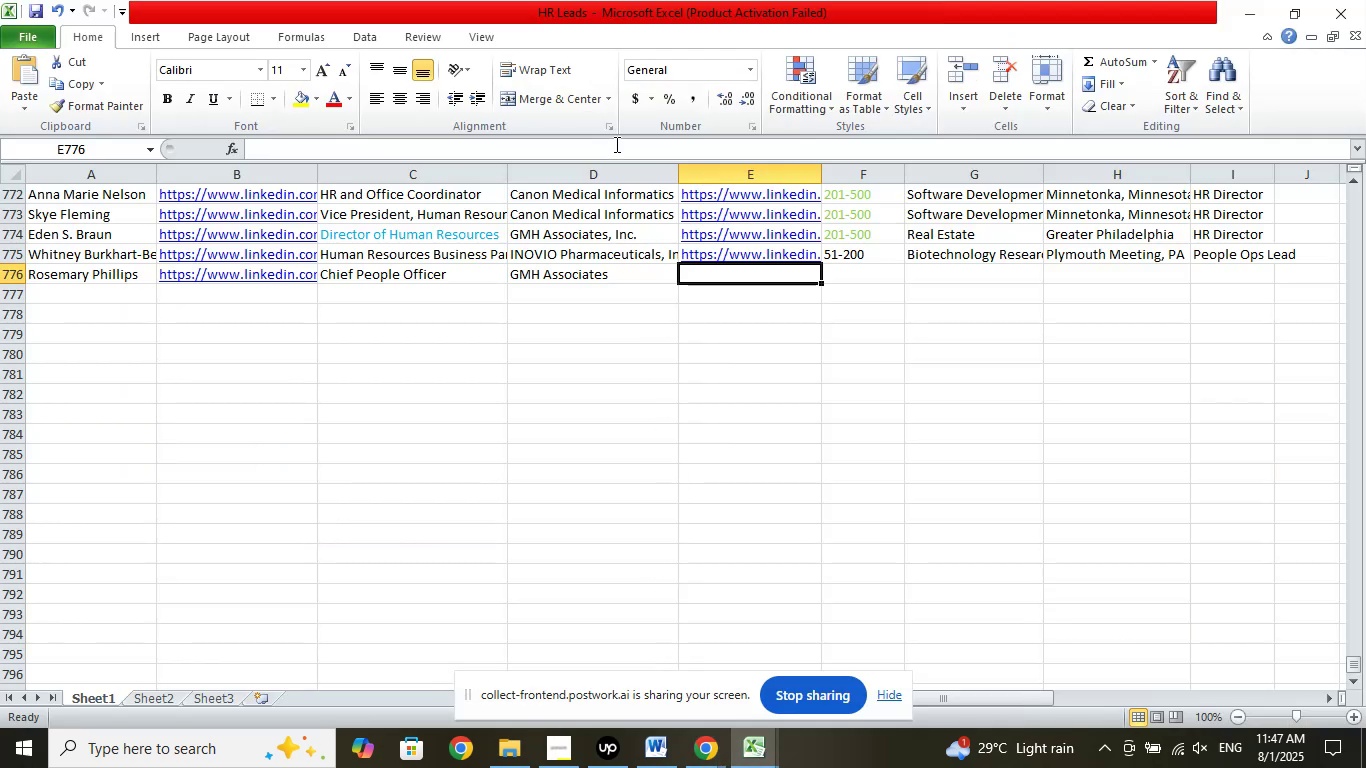 
left_click([654, 151])
 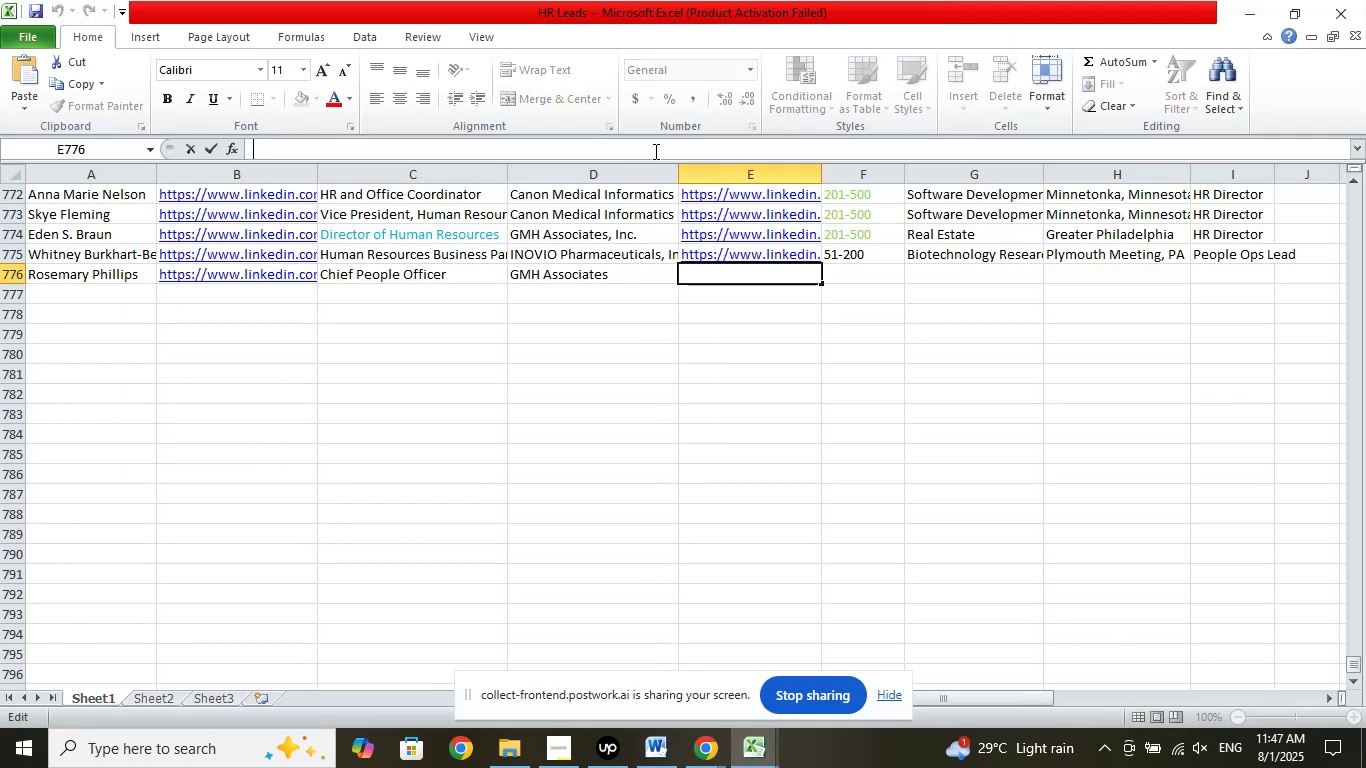 
right_click([654, 151])
 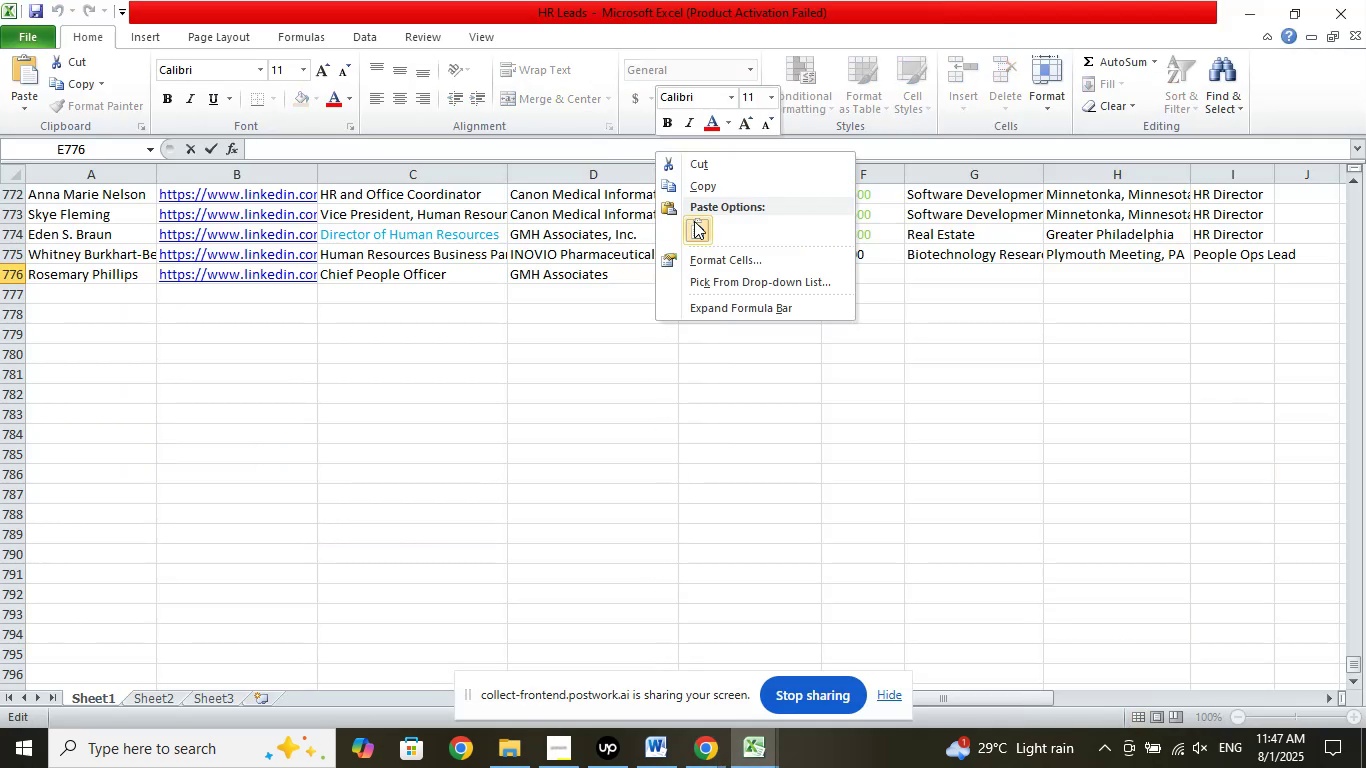 
left_click([694, 221])
 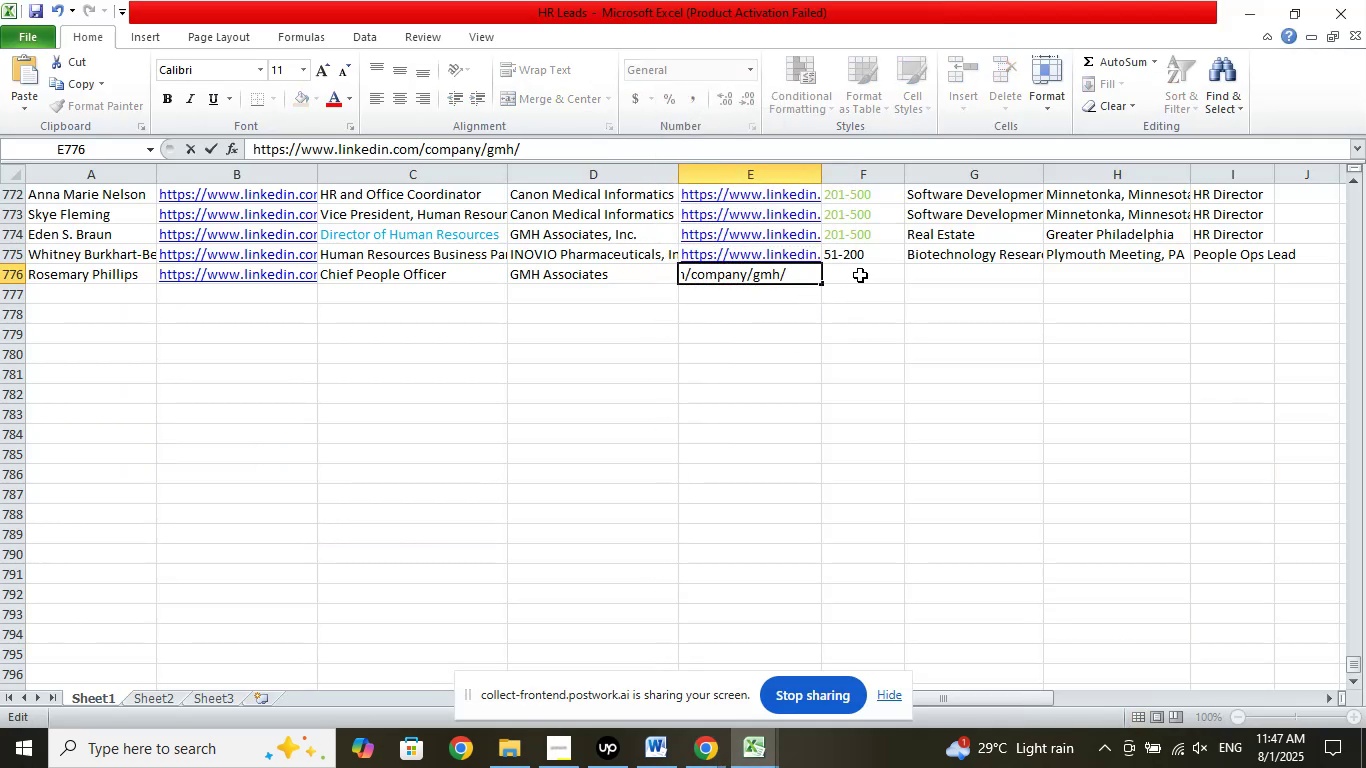 
left_click([860, 275])
 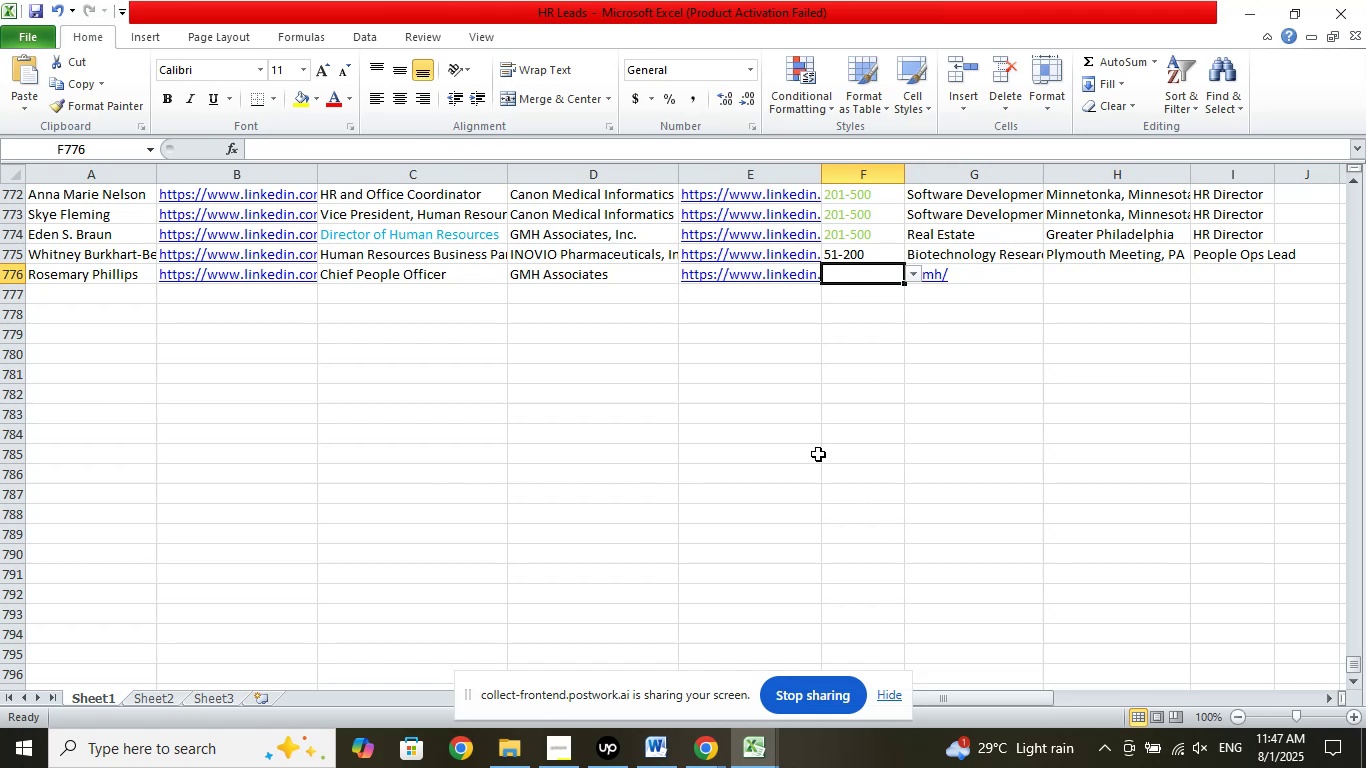 
wait(8.25)
 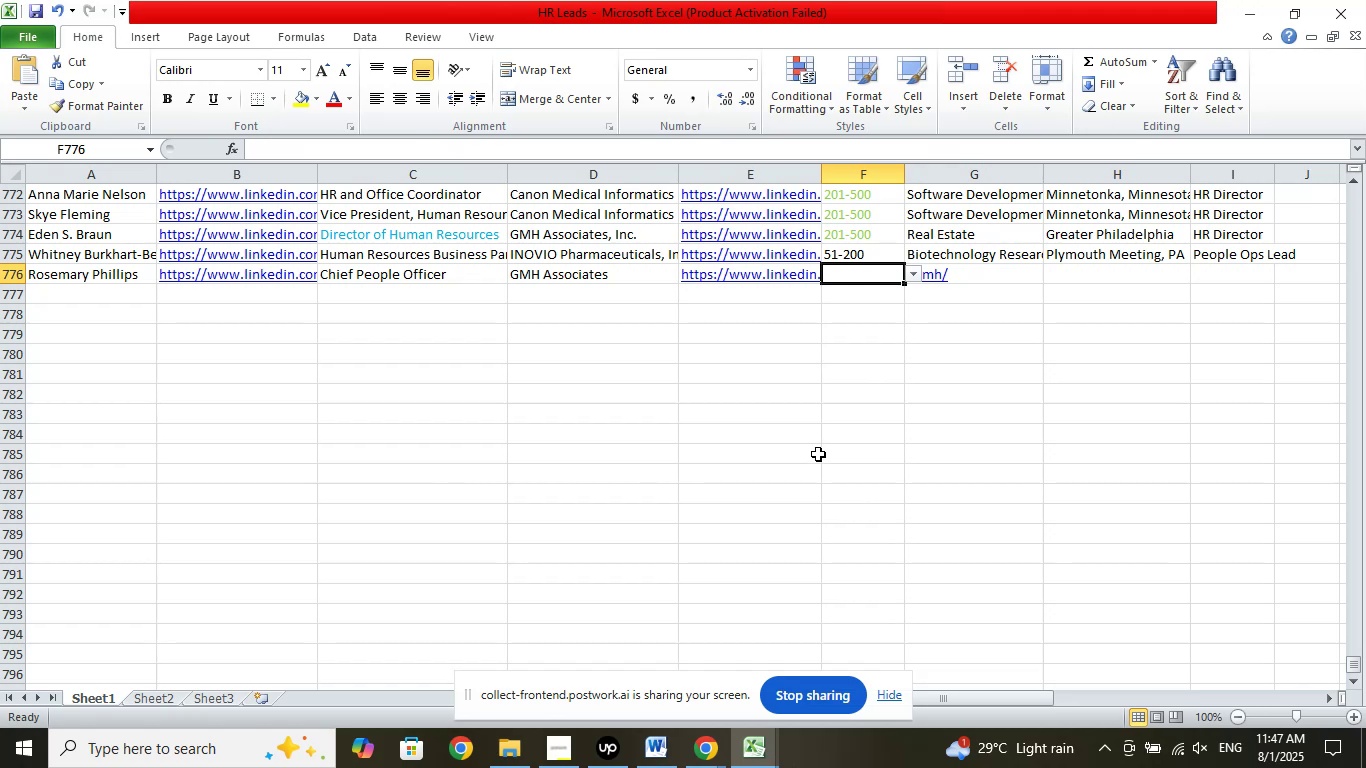 
double_click([651, 671])
 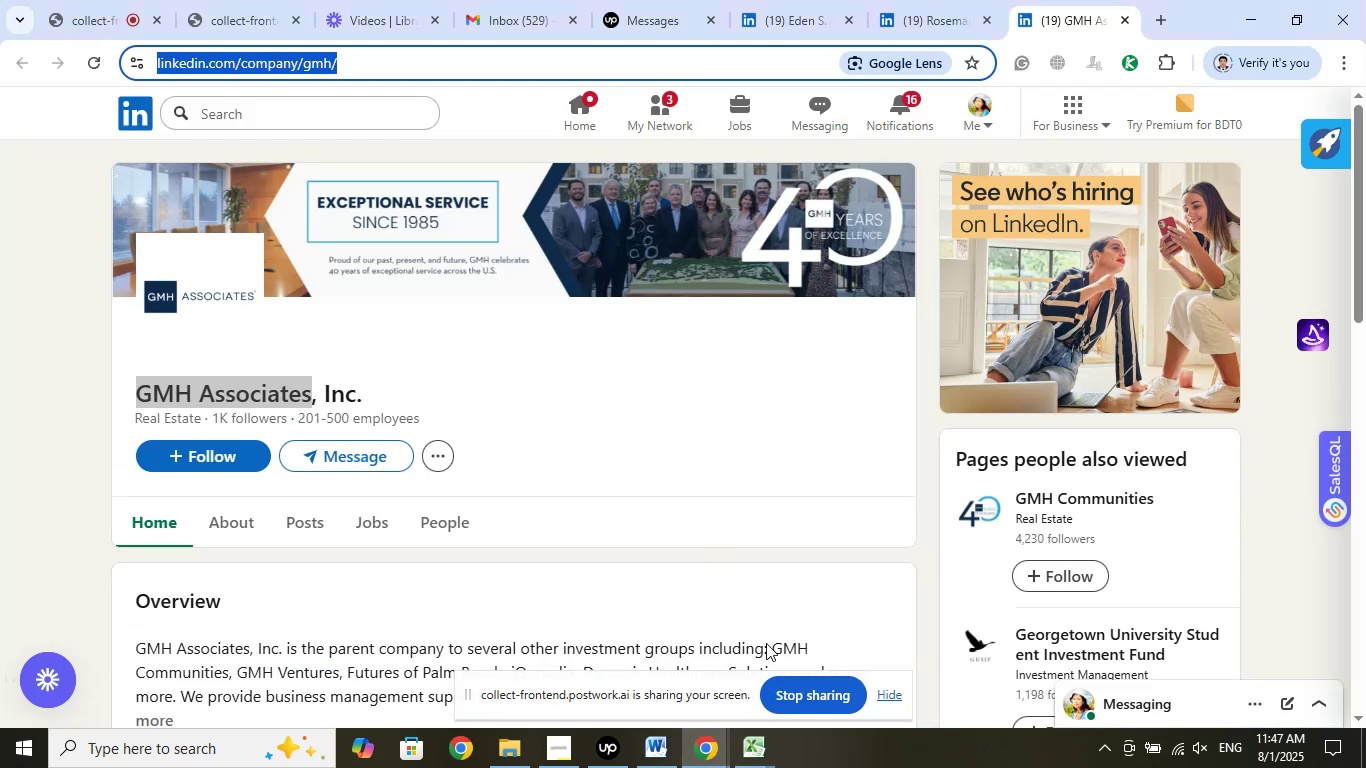 
left_click([753, 739])
 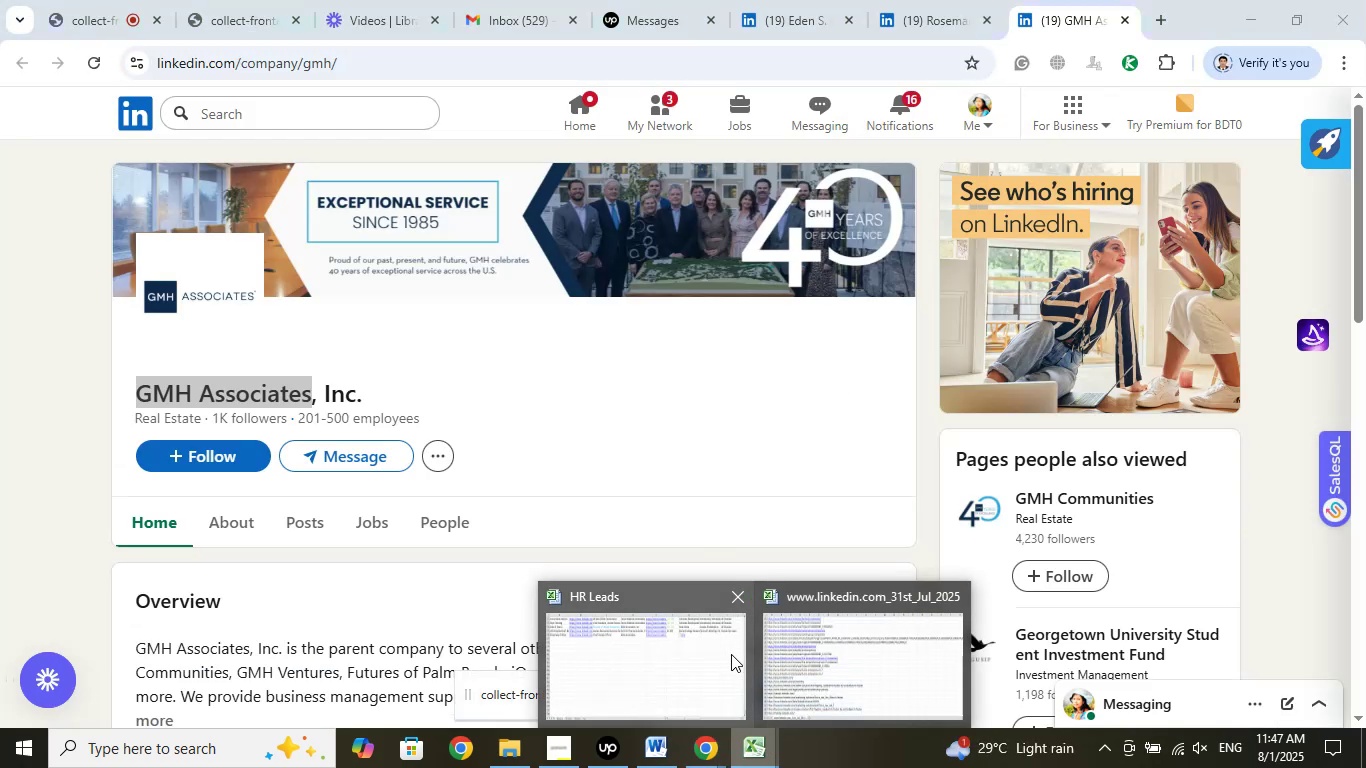 
left_click([724, 653])
 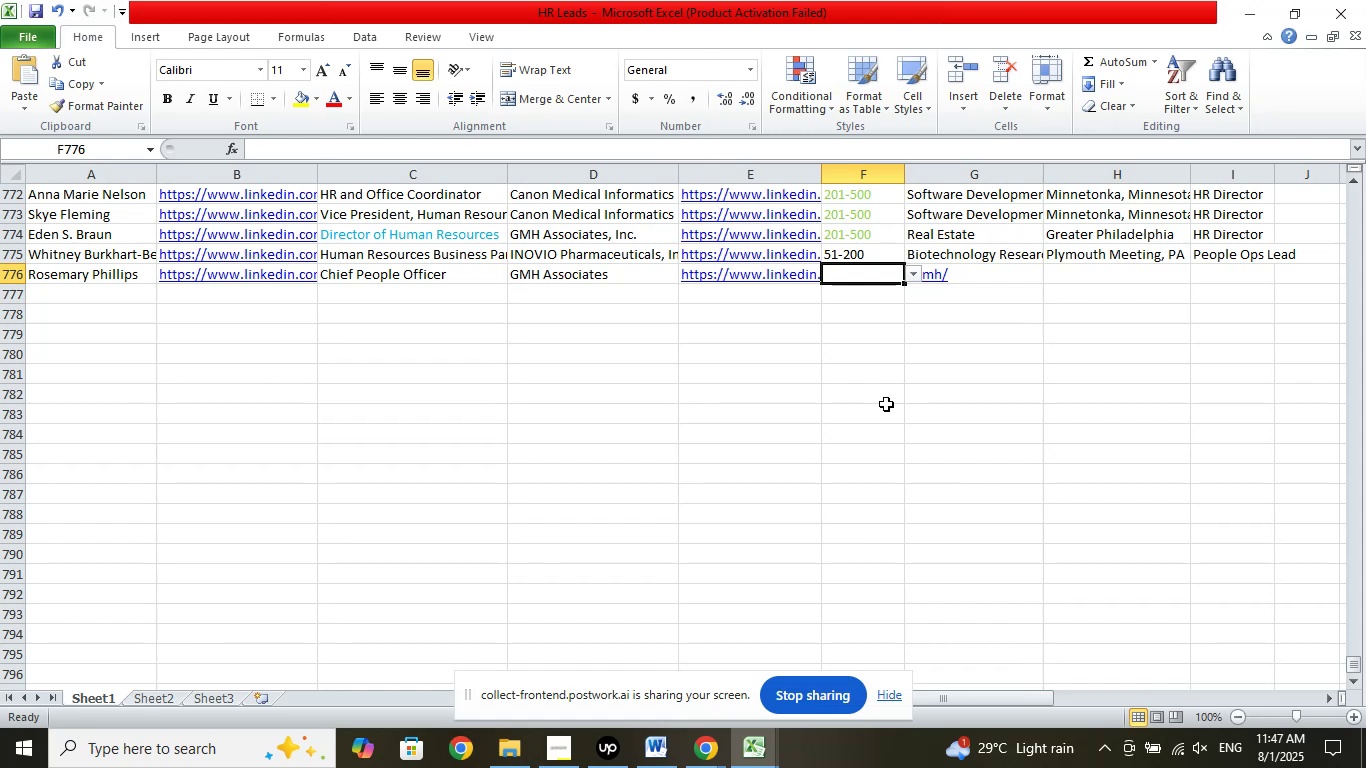 
left_click([913, 281])
 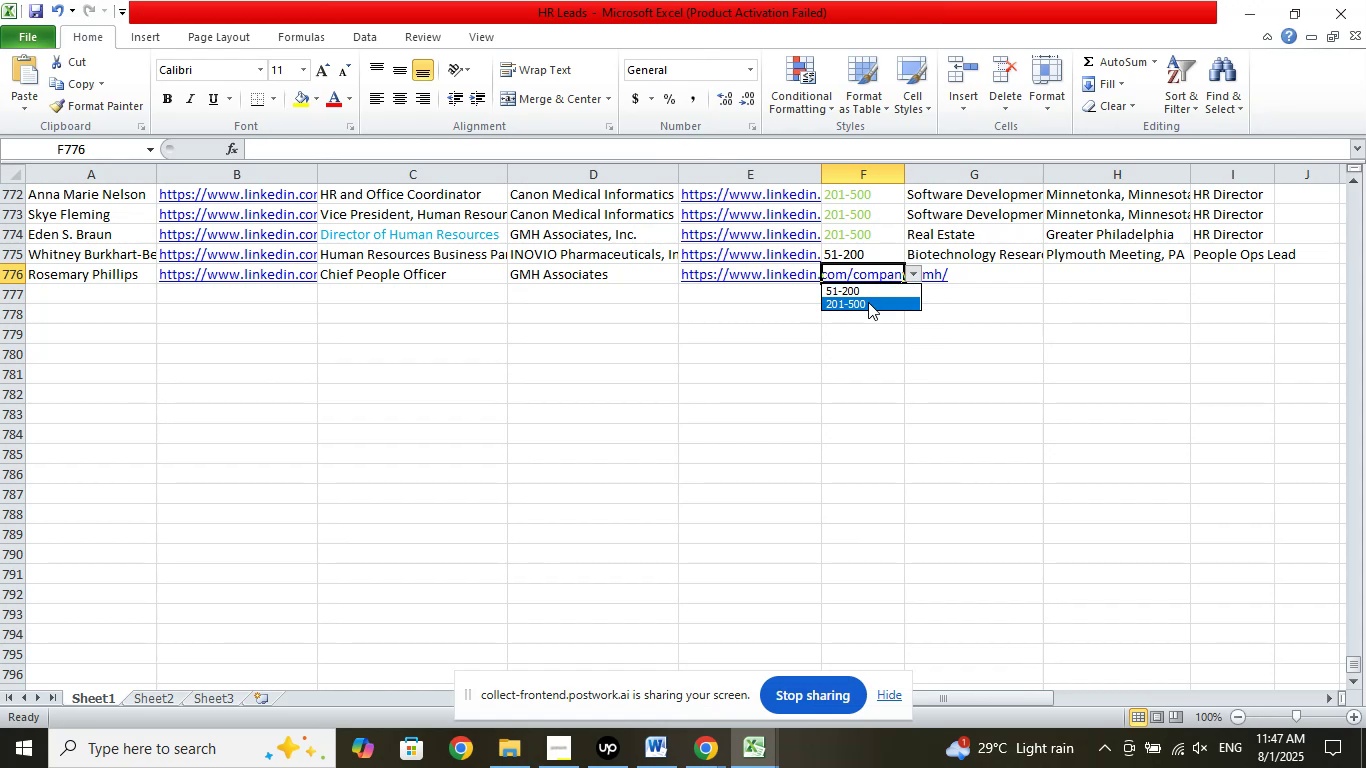 
left_click([868, 302])
 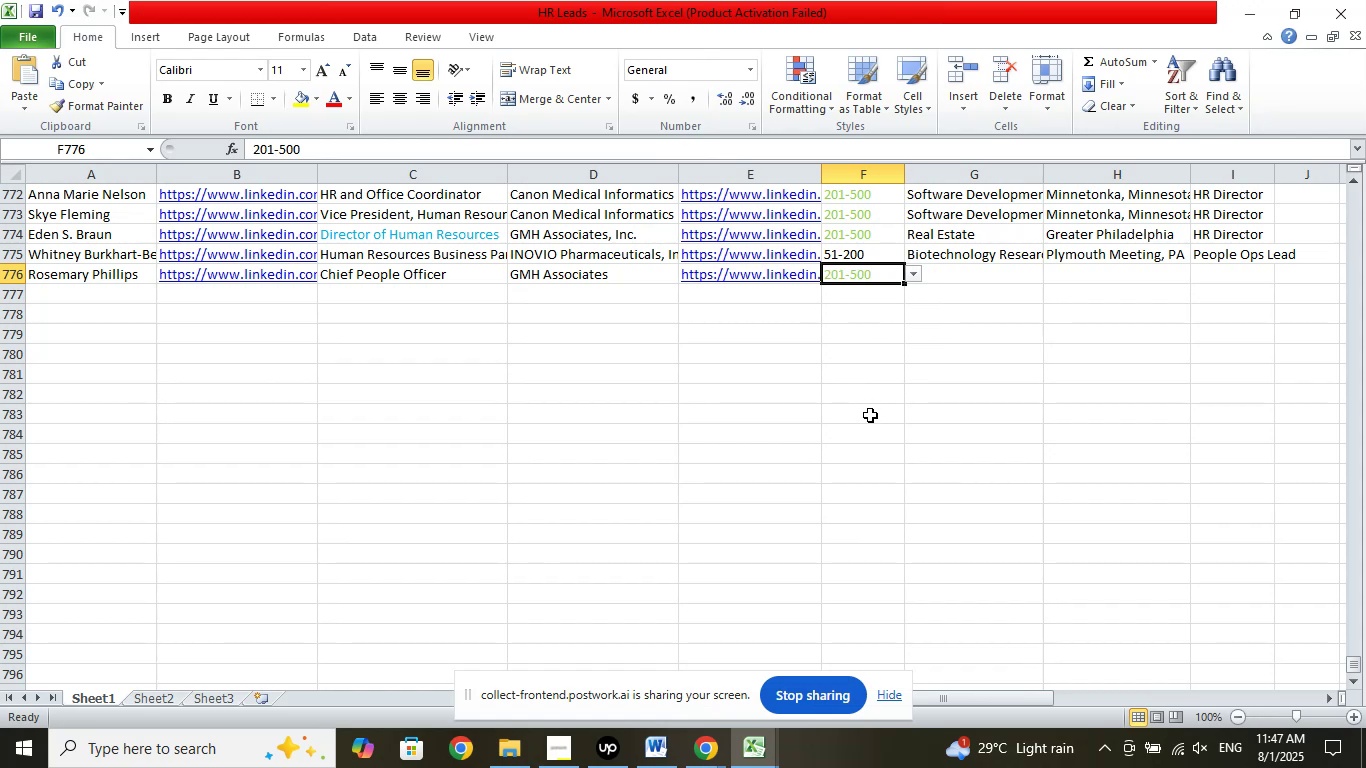 
left_click([944, 273])
 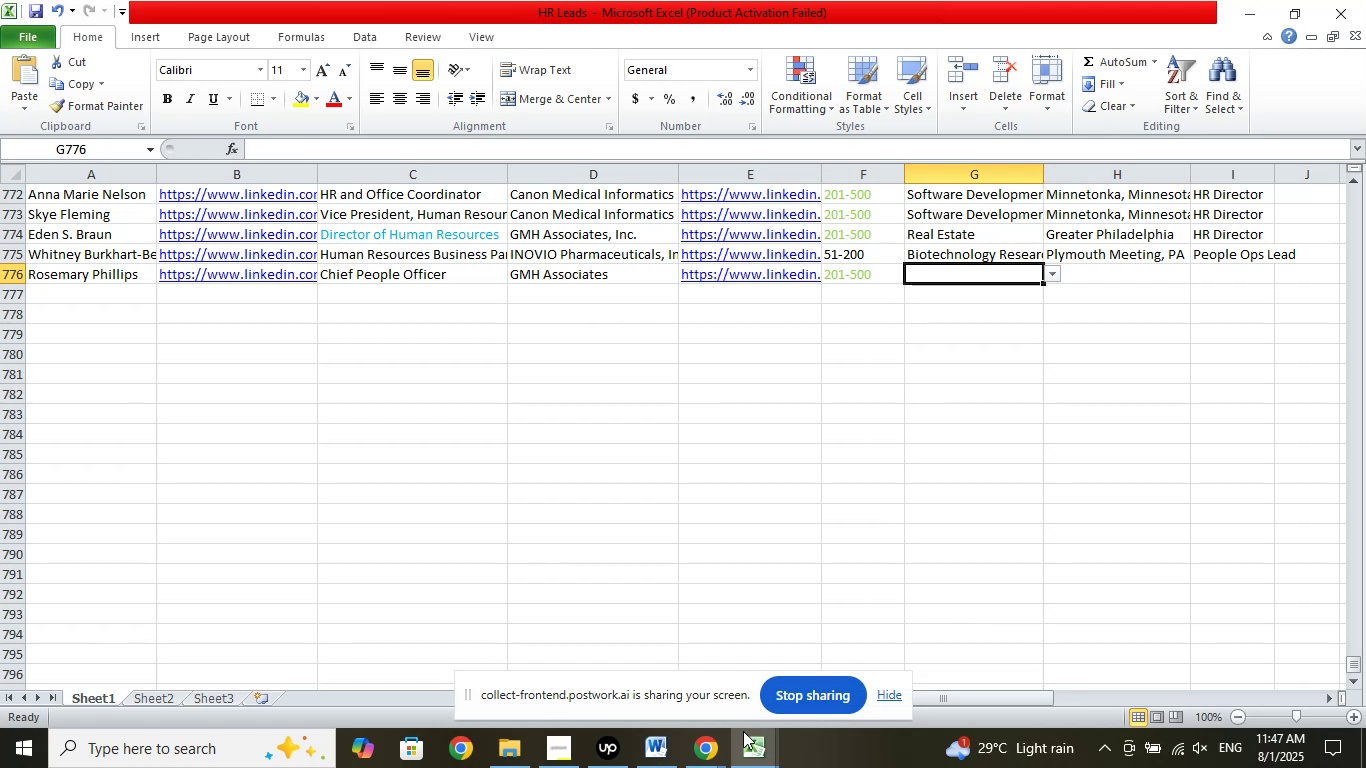 
double_click([637, 695])
 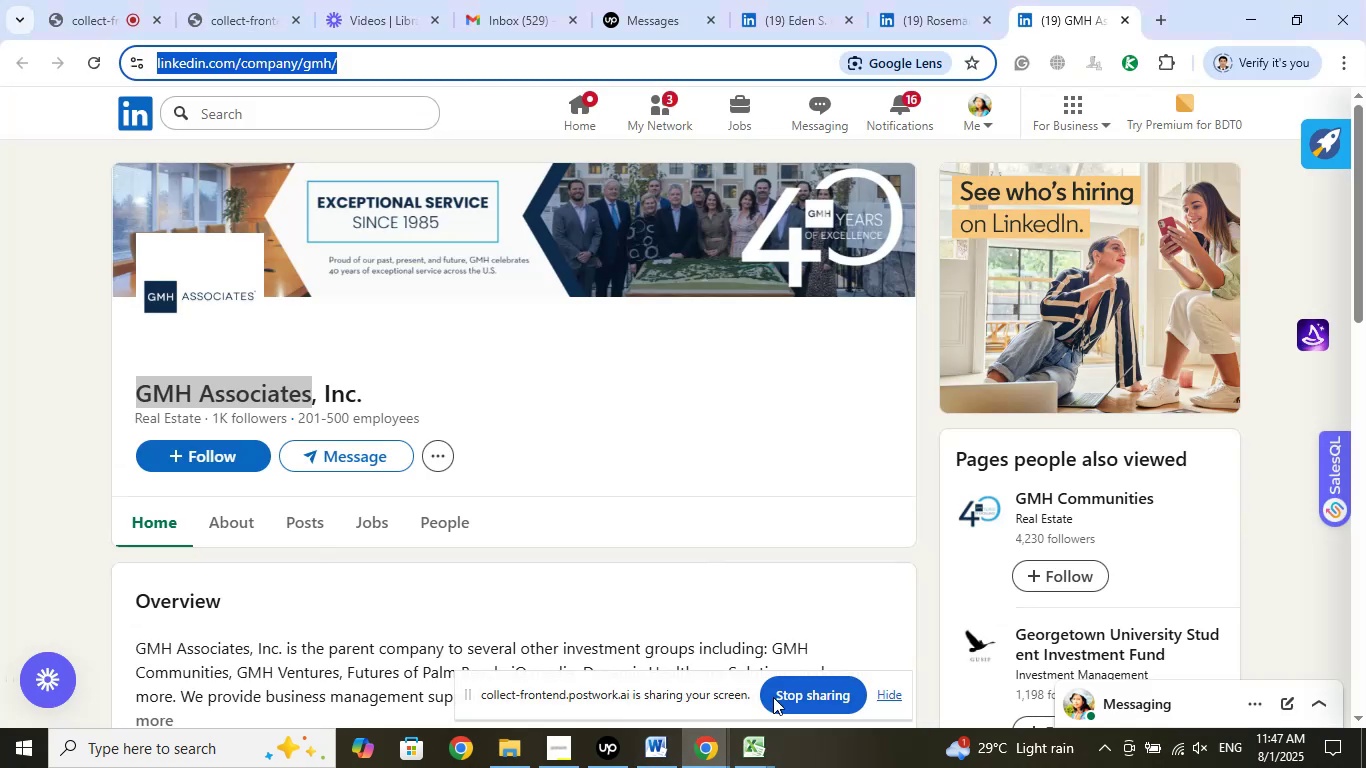 
left_click([753, 753])
 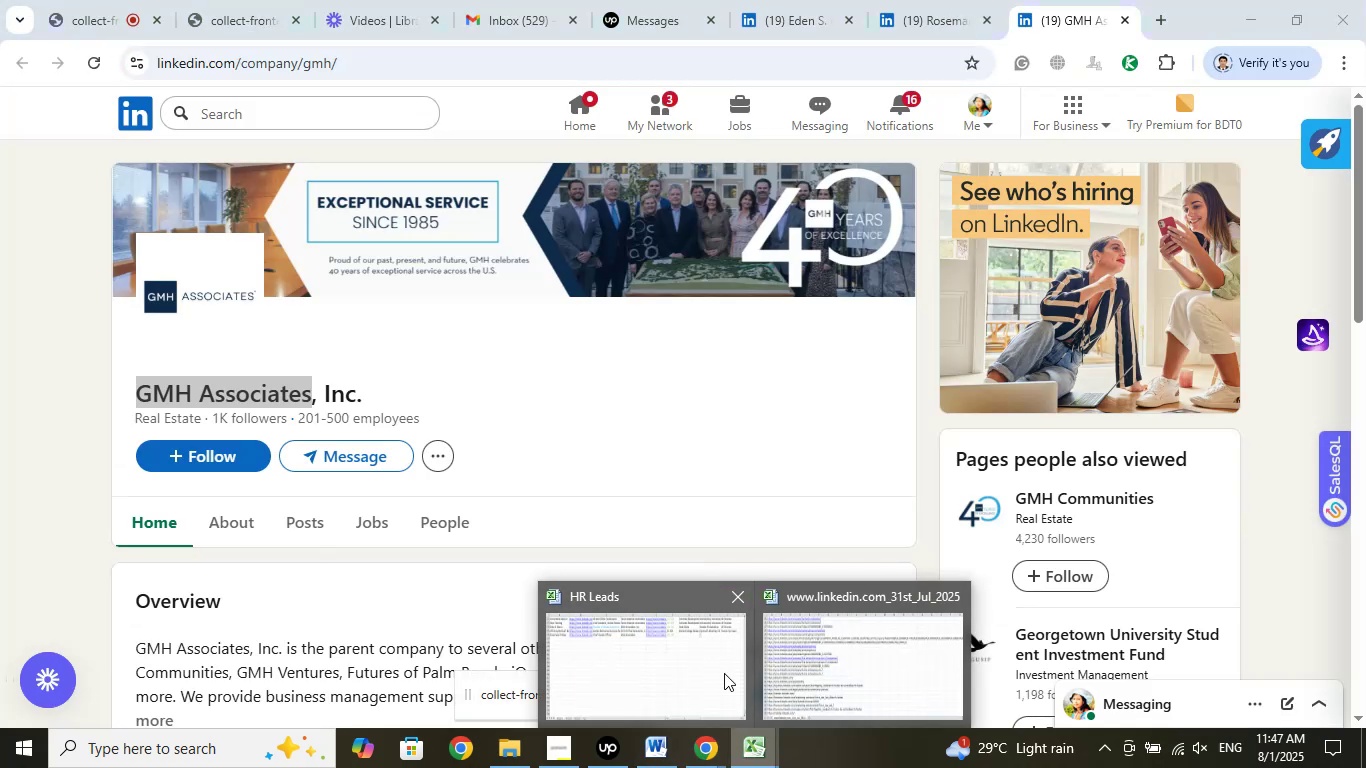 
left_click([707, 662])
 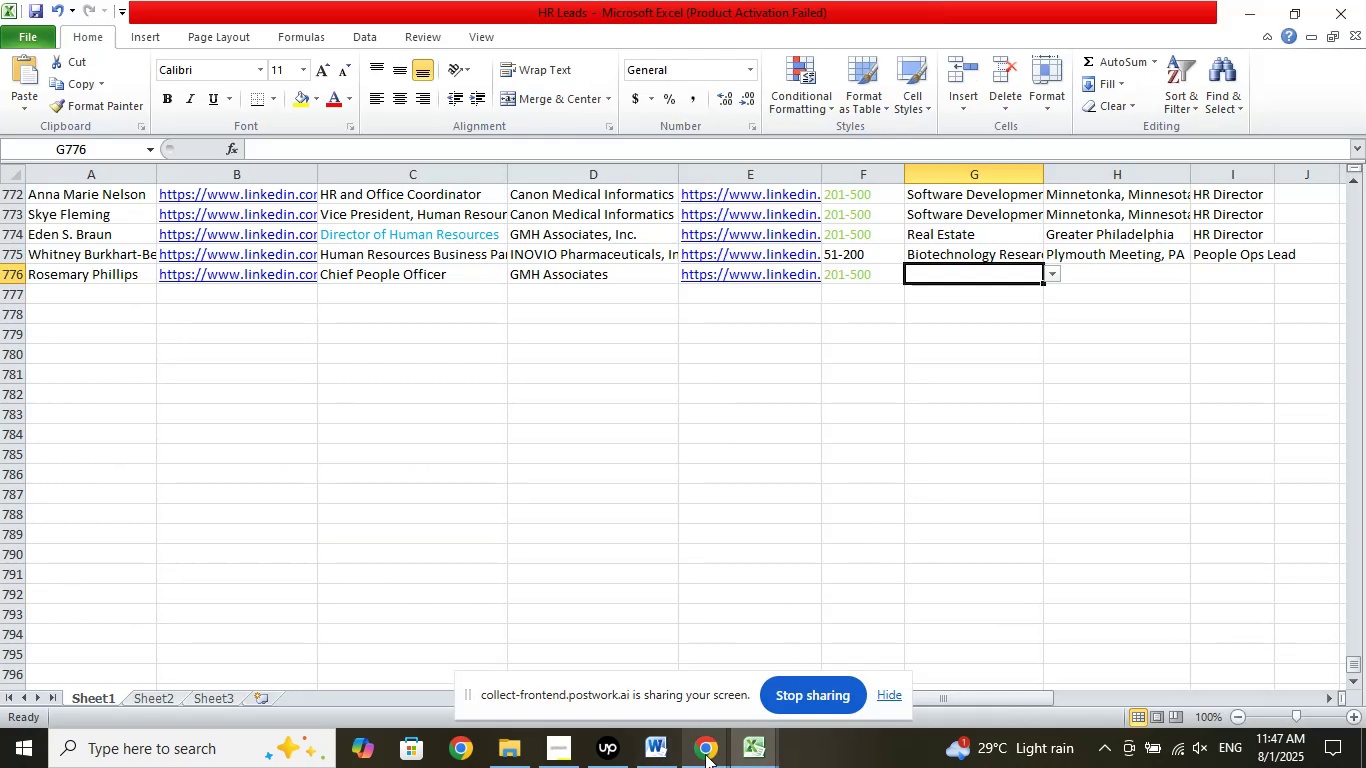 
double_click([643, 662])
 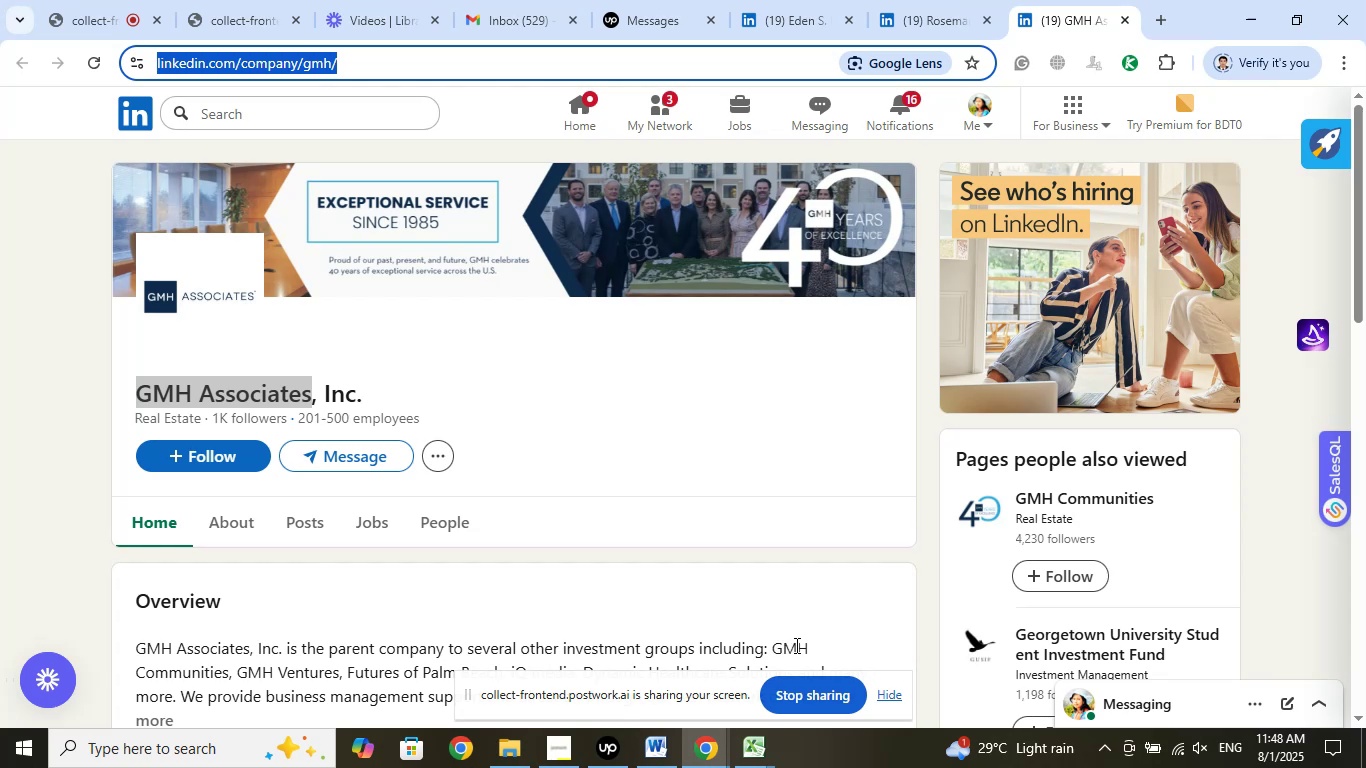 
wait(8.96)
 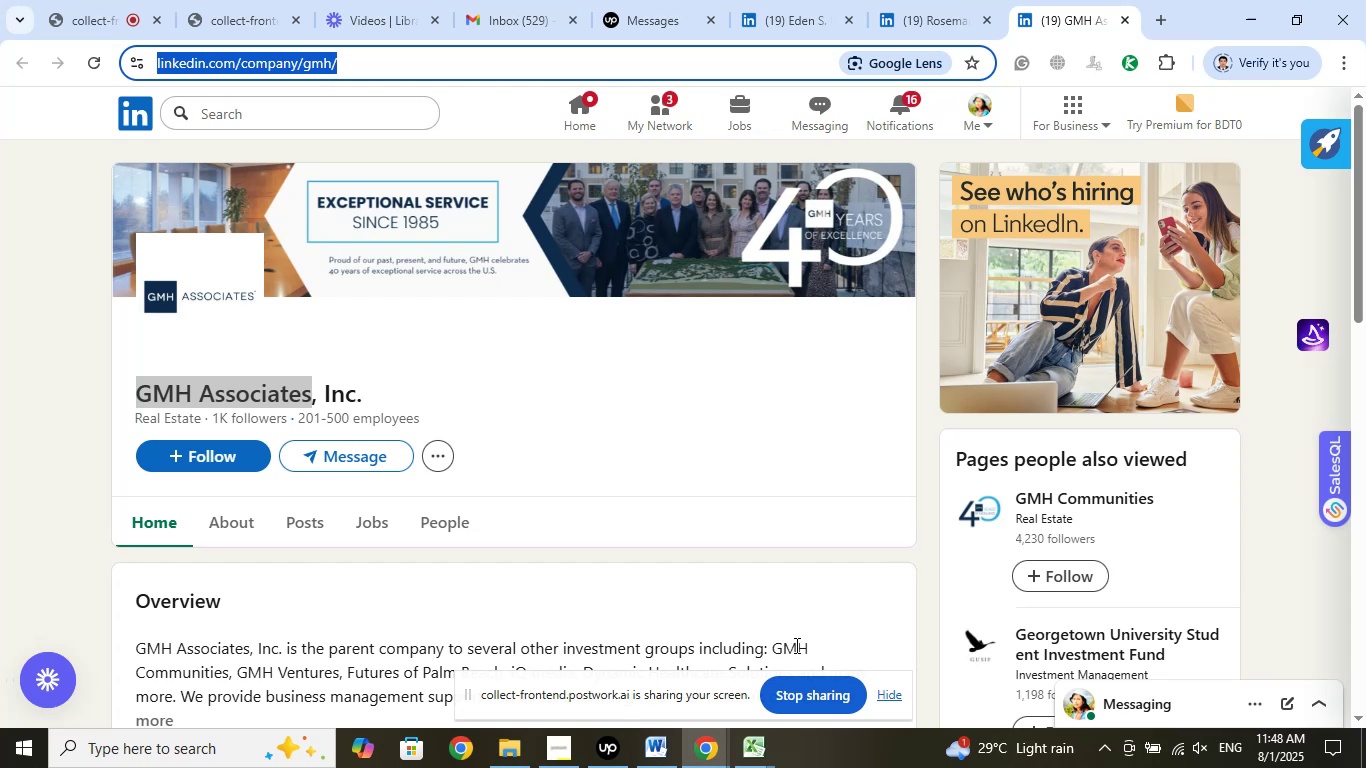 
left_click([759, 752])
 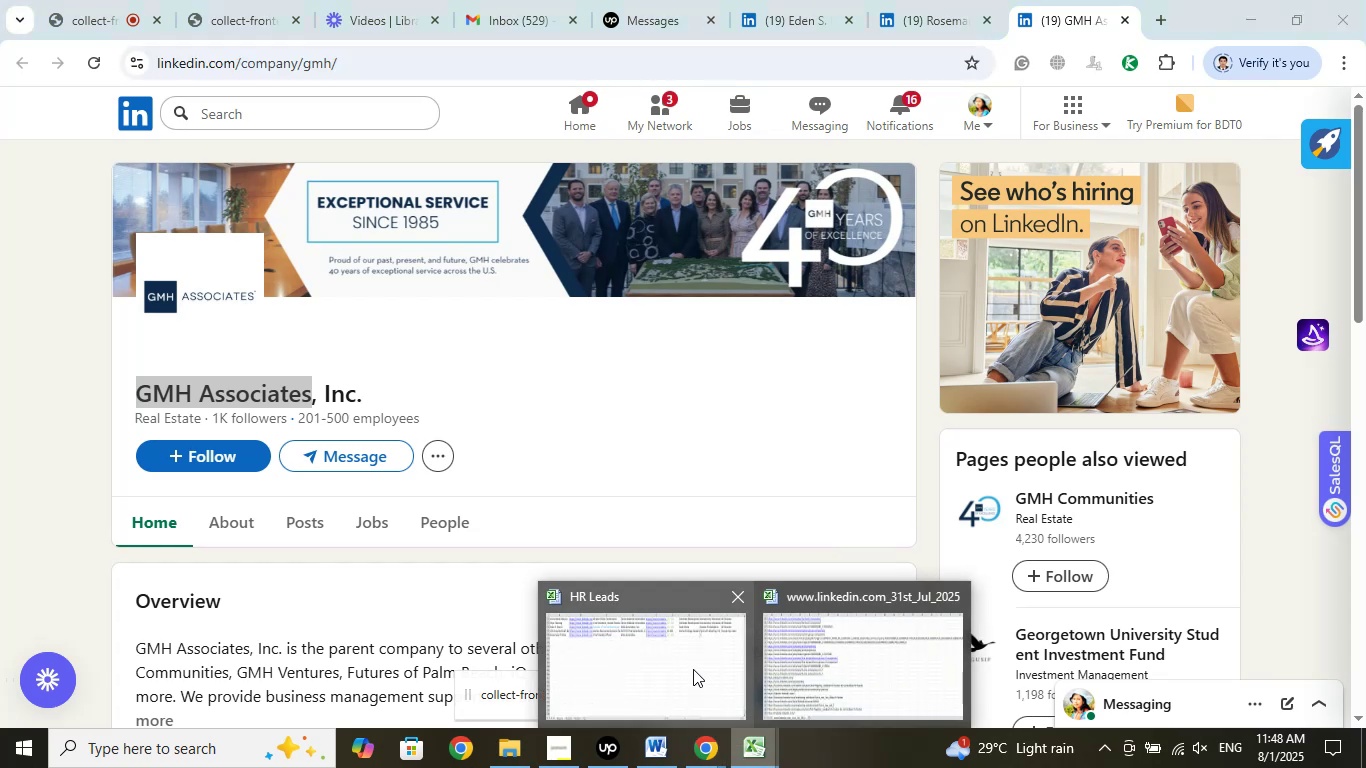 
left_click([693, 669])
 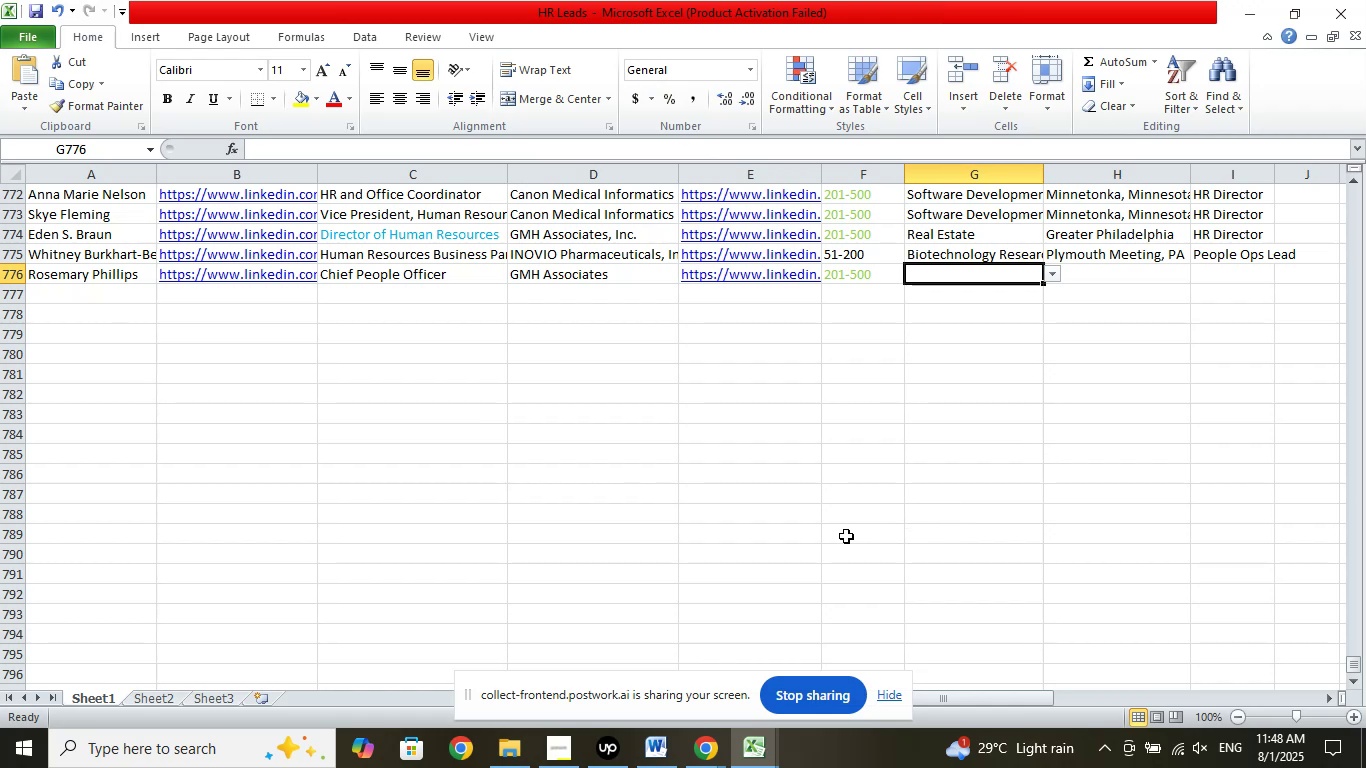 
wait(16.55)
 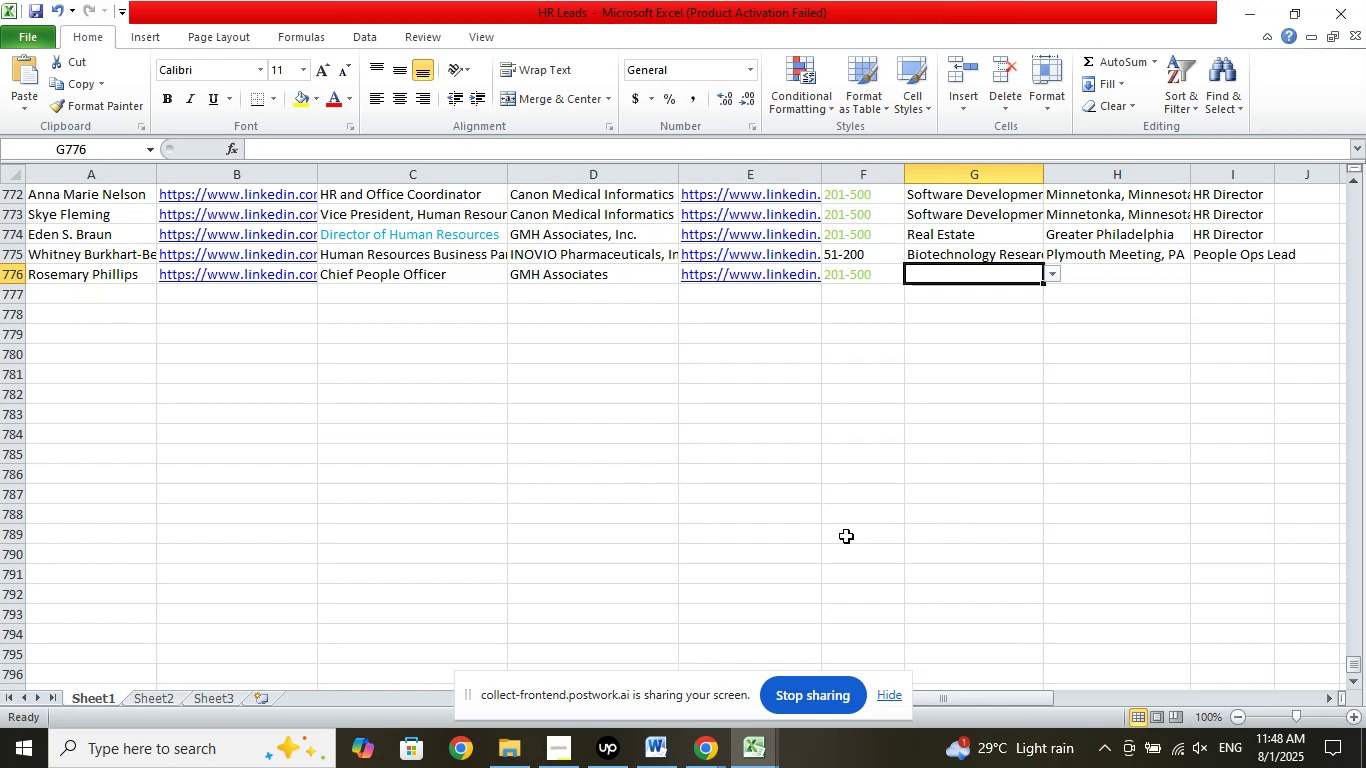 
left_click([984, 358])
 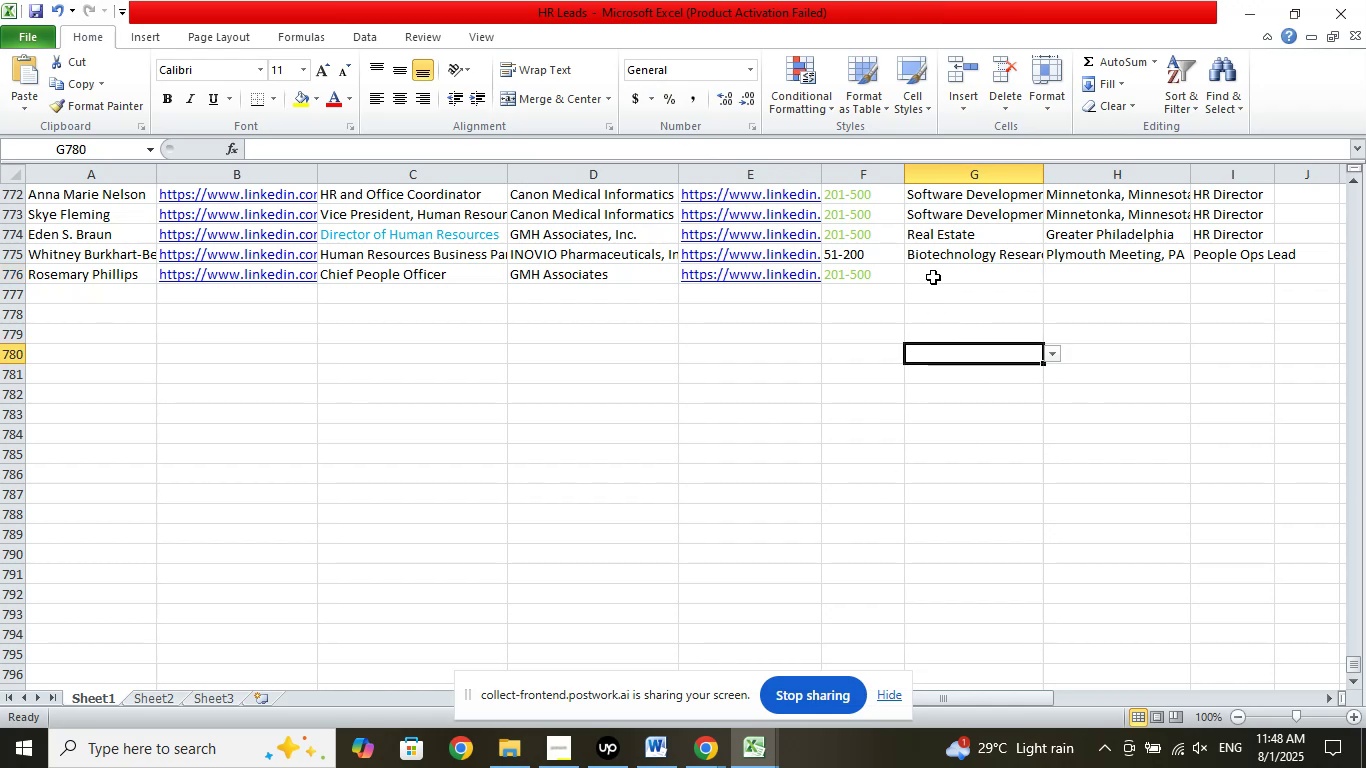 
left_click([933, 276])
 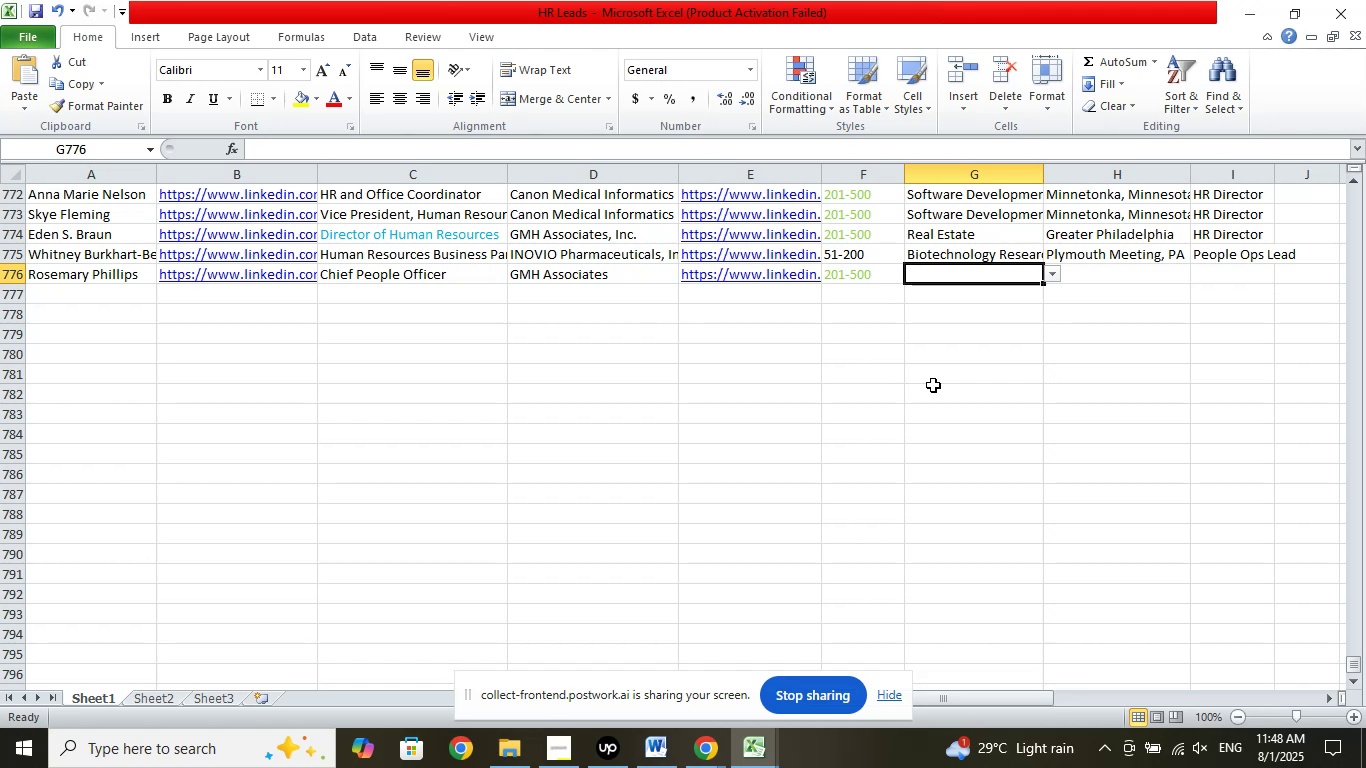 
wait(14.31)
 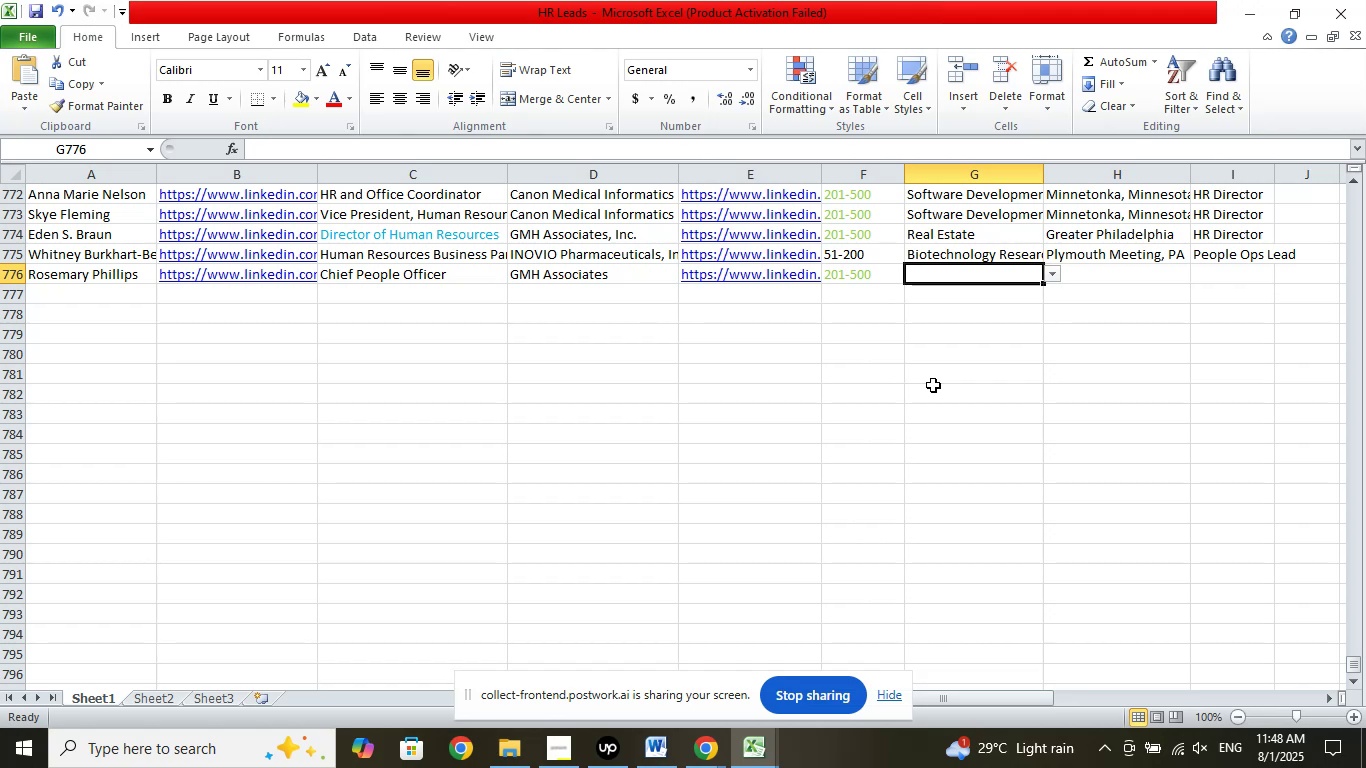 
left_click([933, 385])
 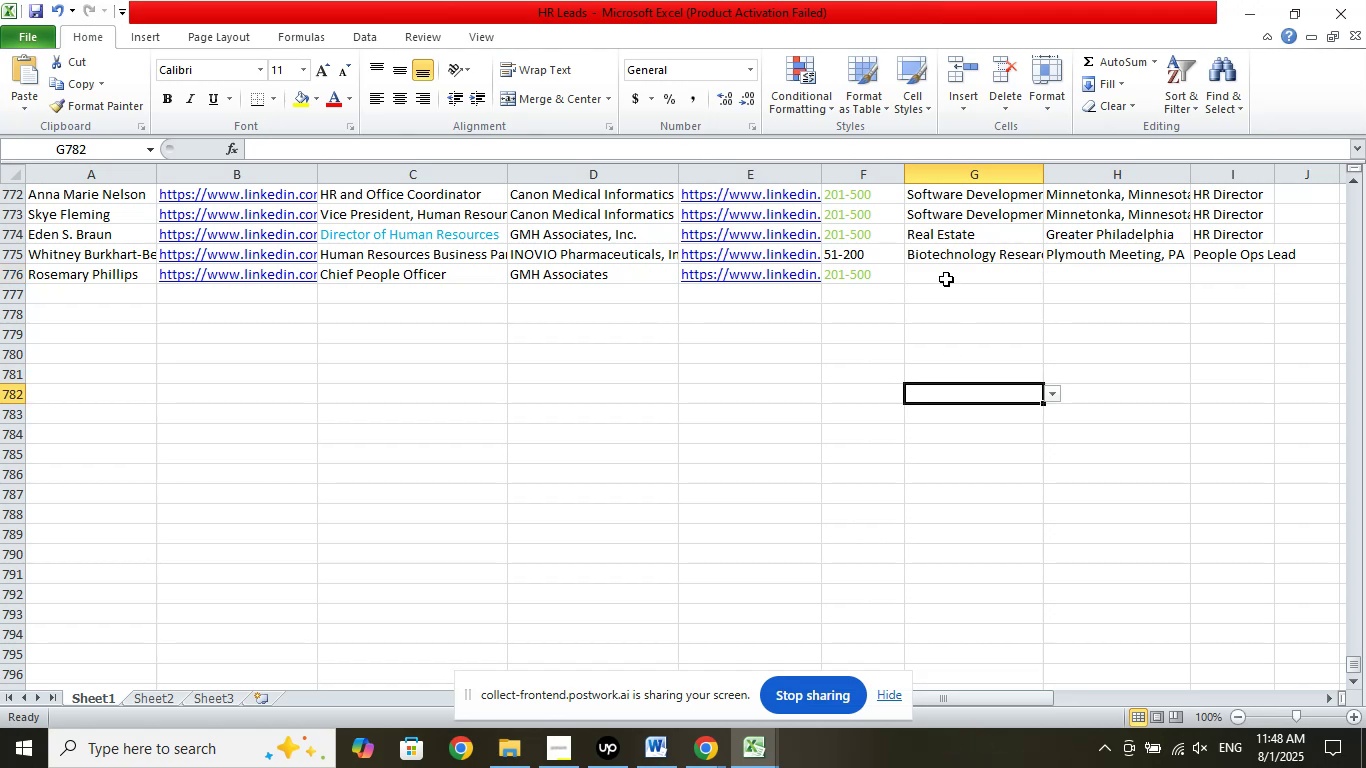 
left_click([946, 279])
 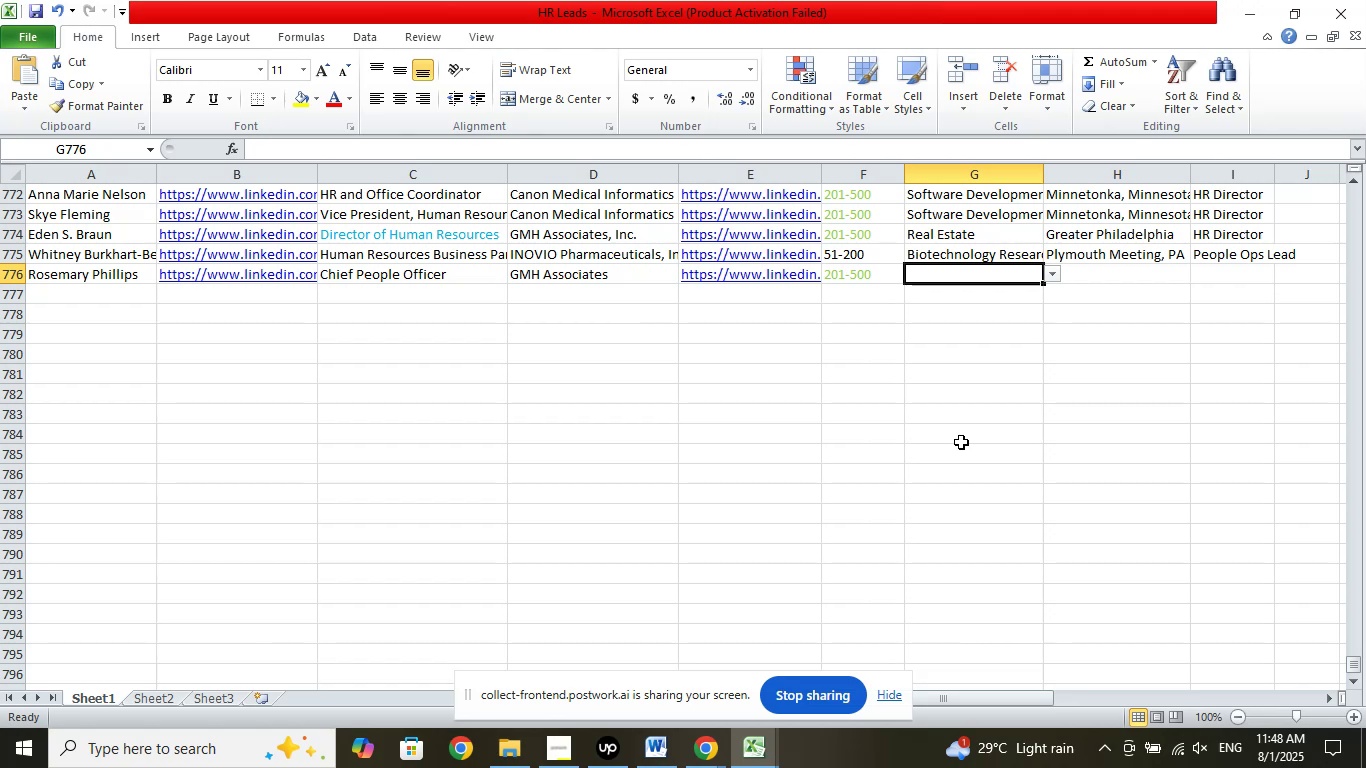 
wait(19.89)
 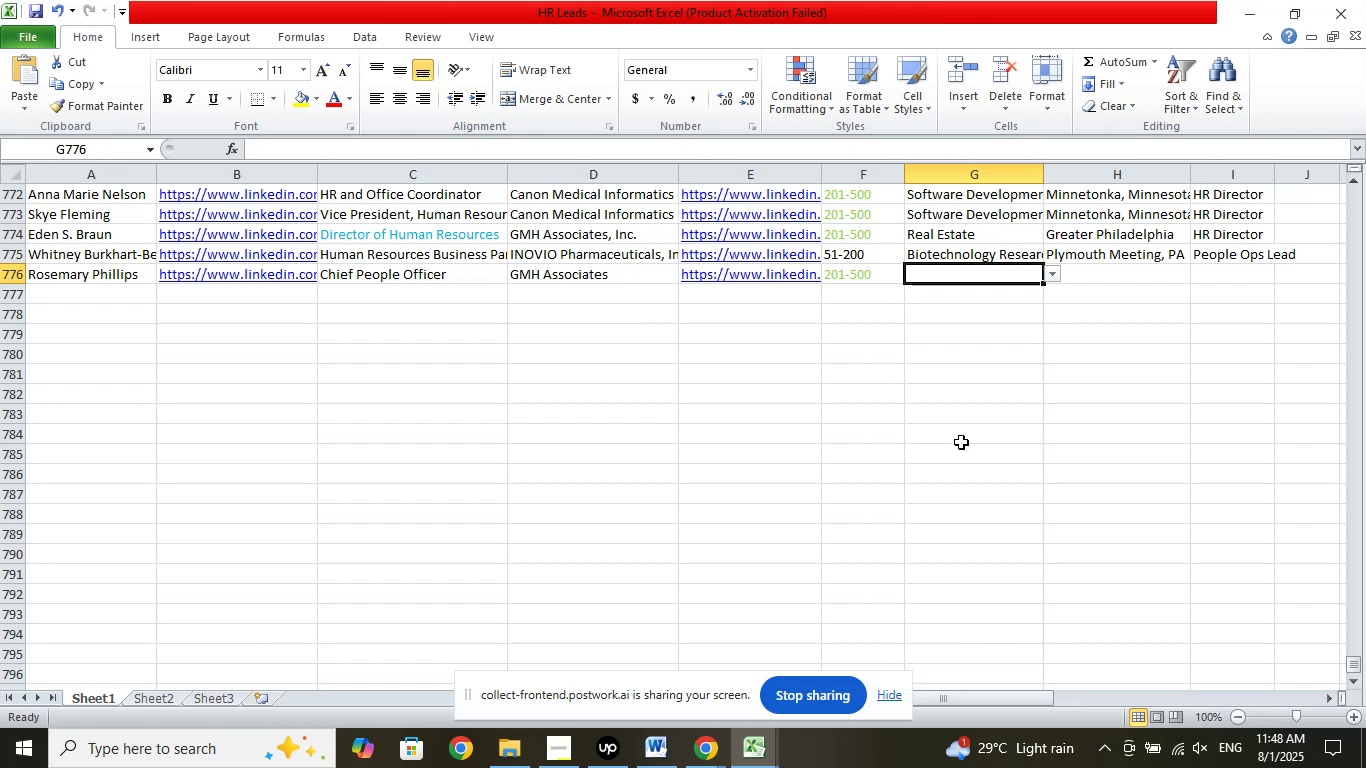 
left_click([689, 748])
 